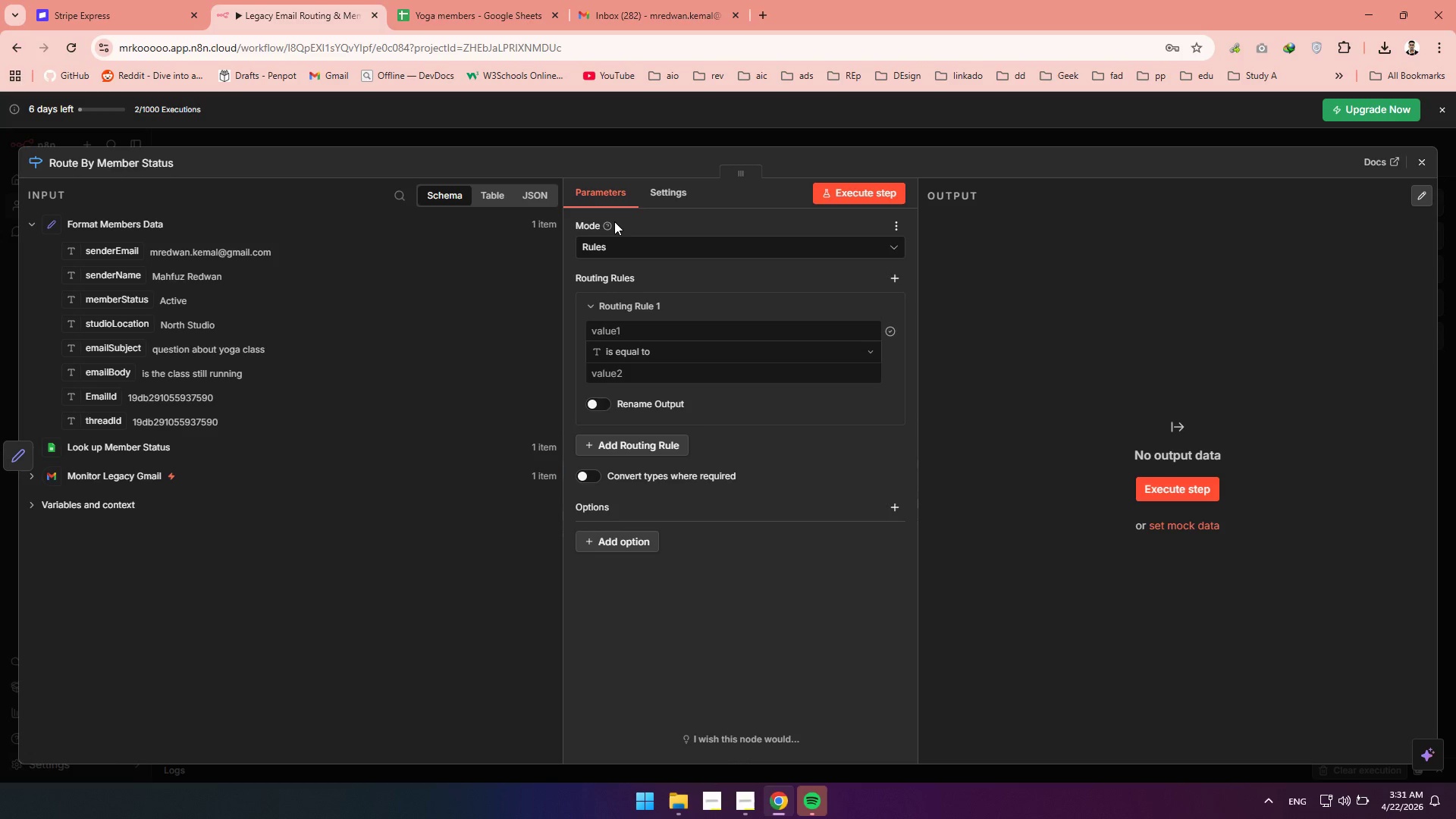 
left_click_drag(start_coordinate=[89, 306], to_coordinate=[632, 338])
 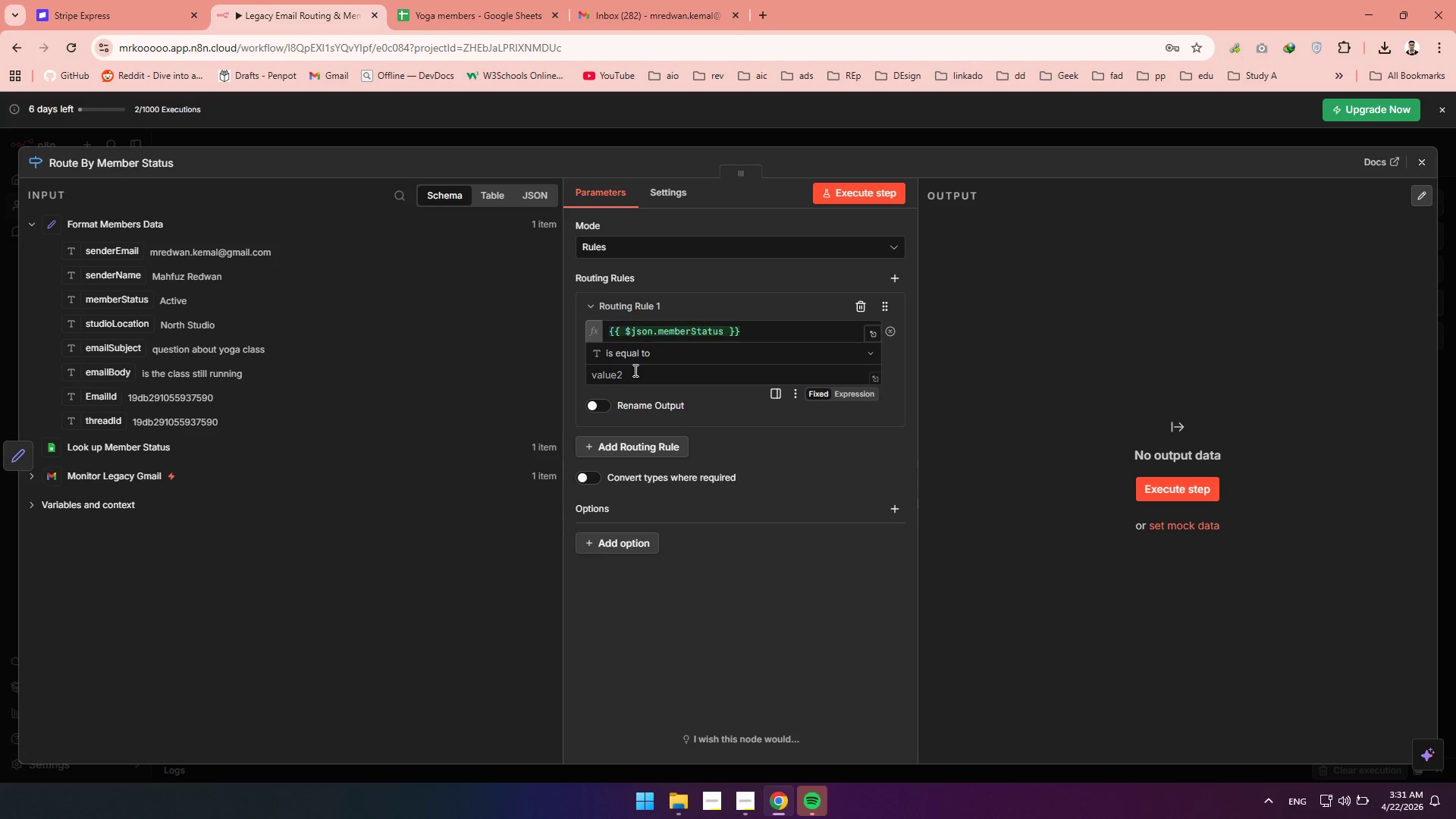 
left_click([634, 372])
 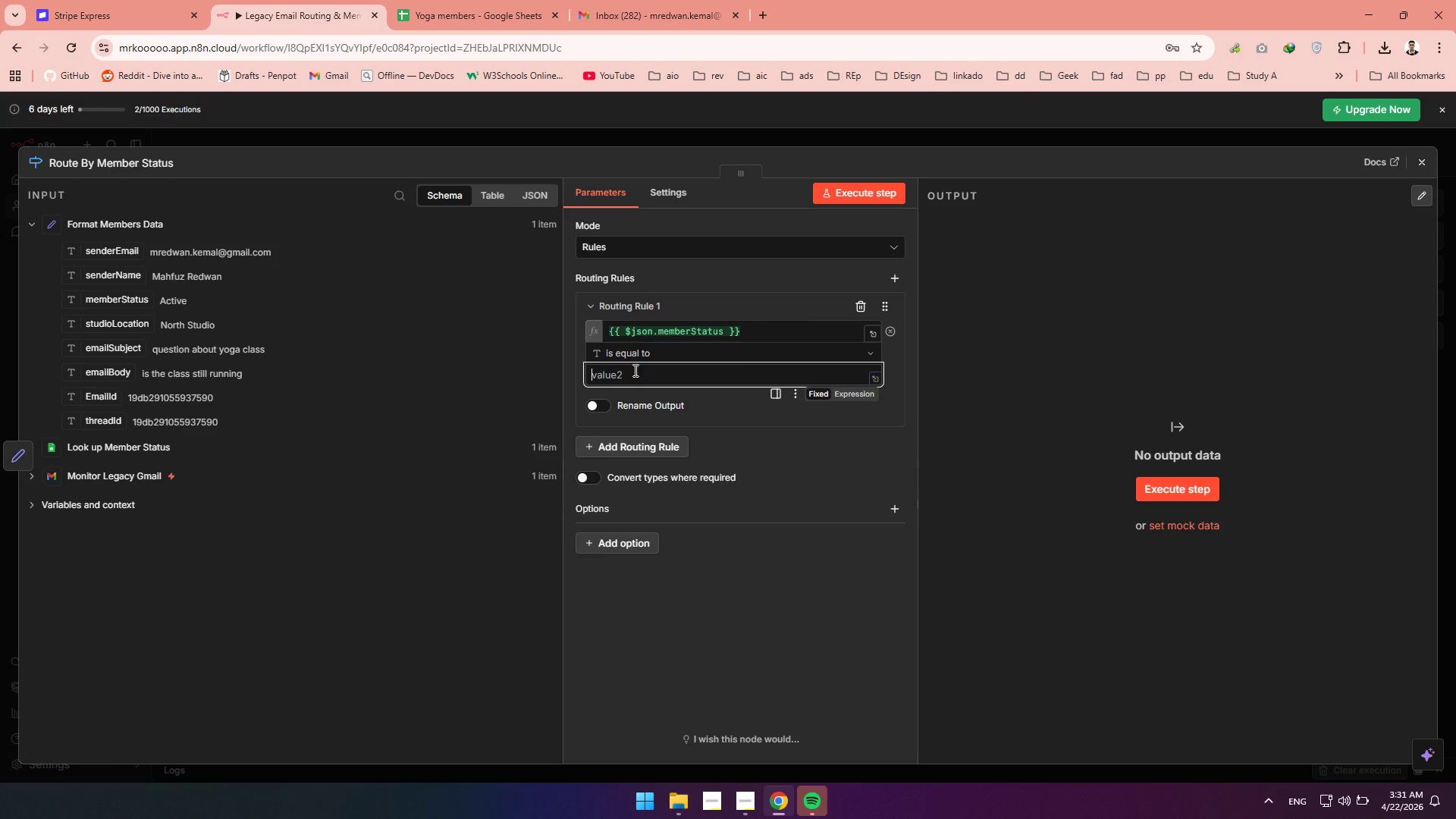 
type(Active)
 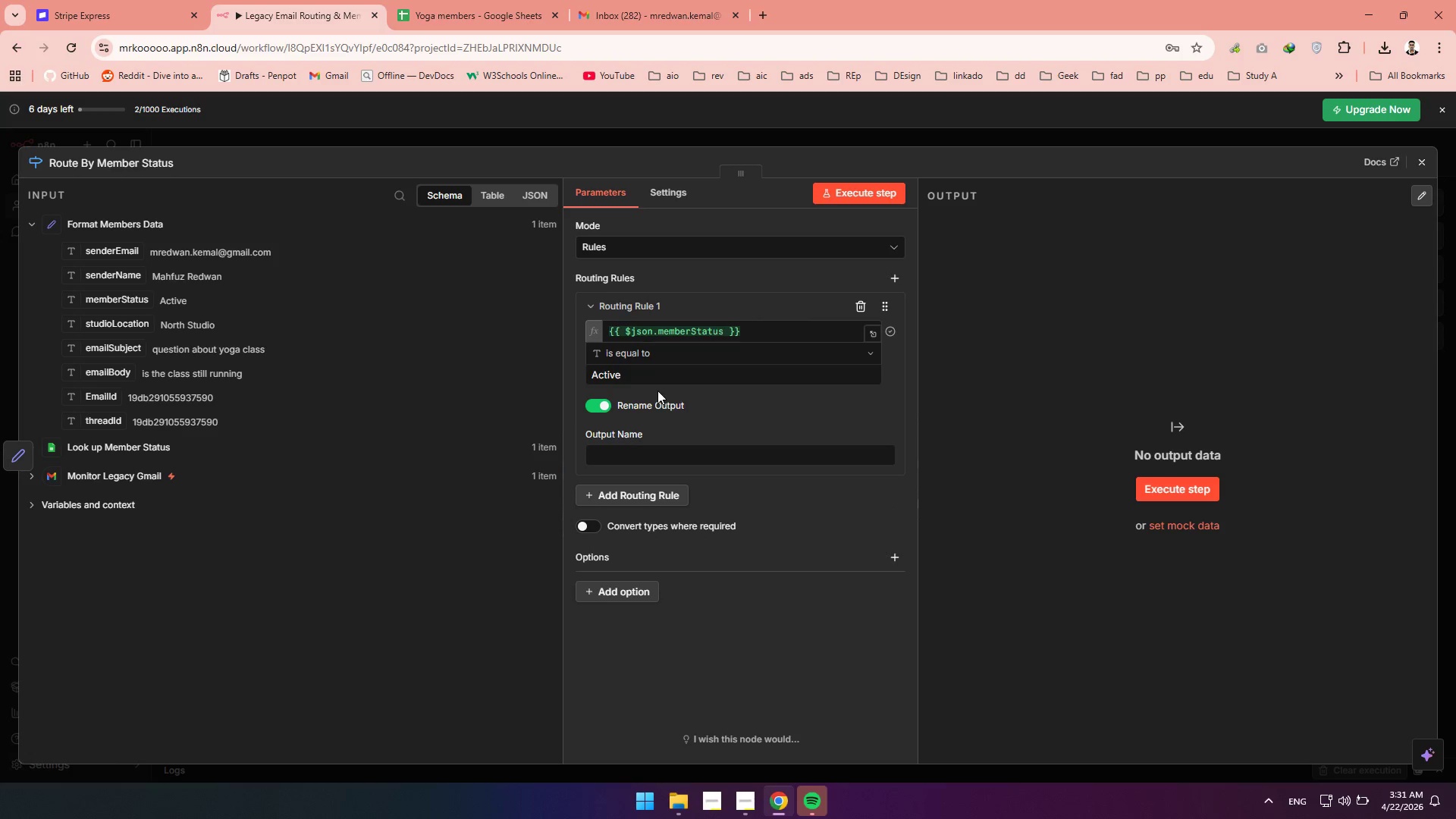 
left_click_drag(start_coordinate=[639, 384], to_coordinate=[573, 379])
 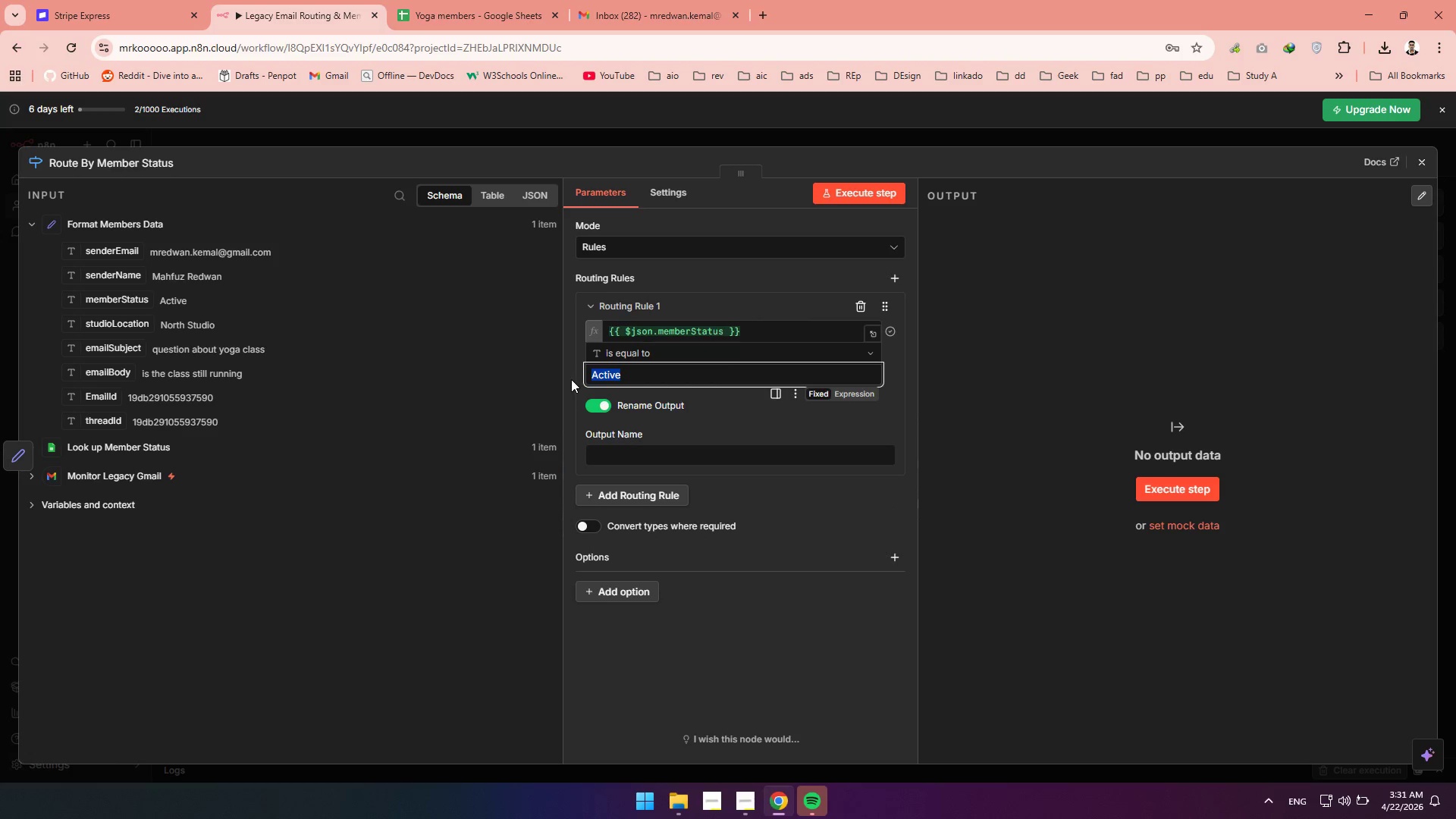 
key(Control+C)
 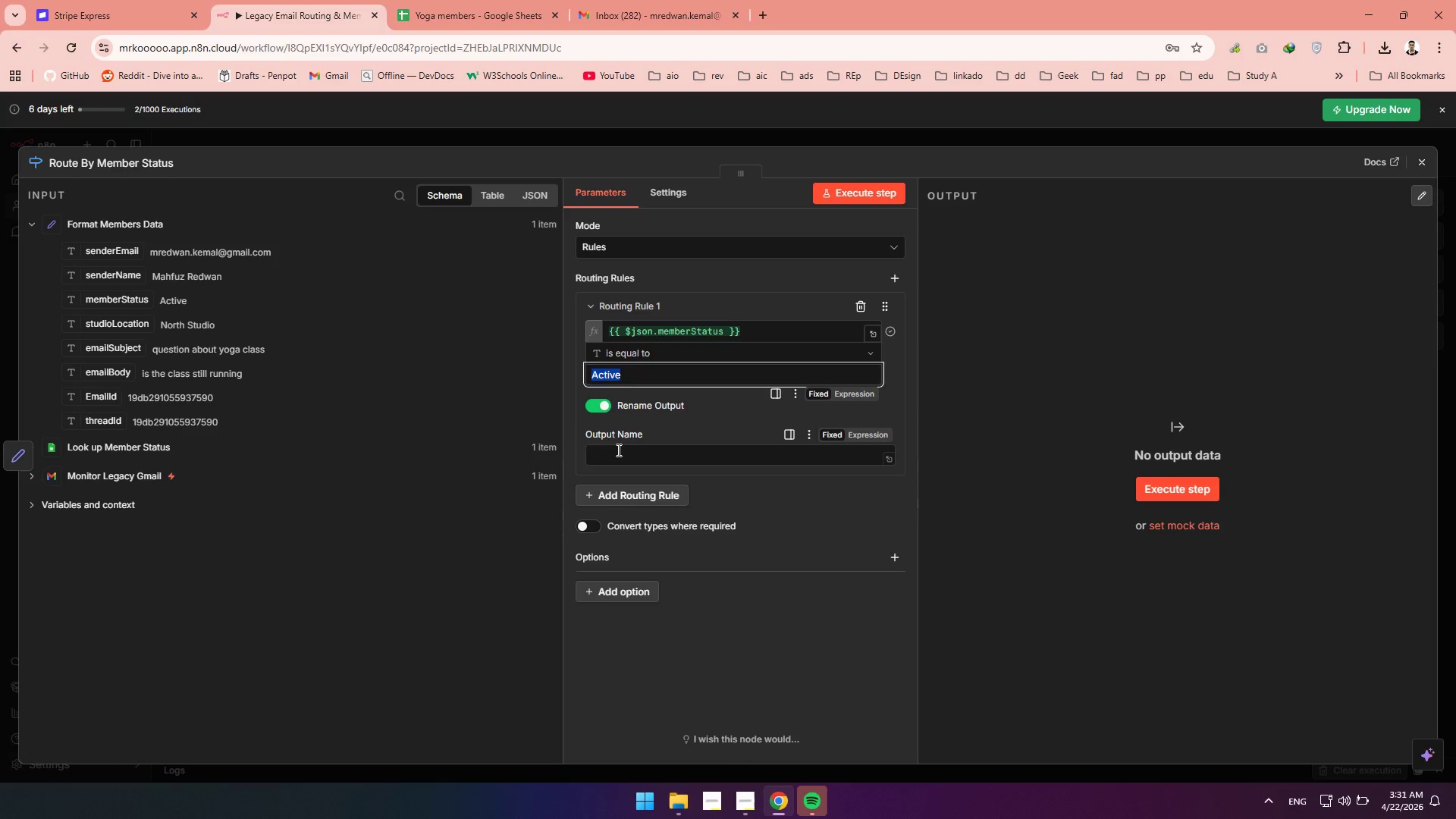 
left_click([617, 450])
 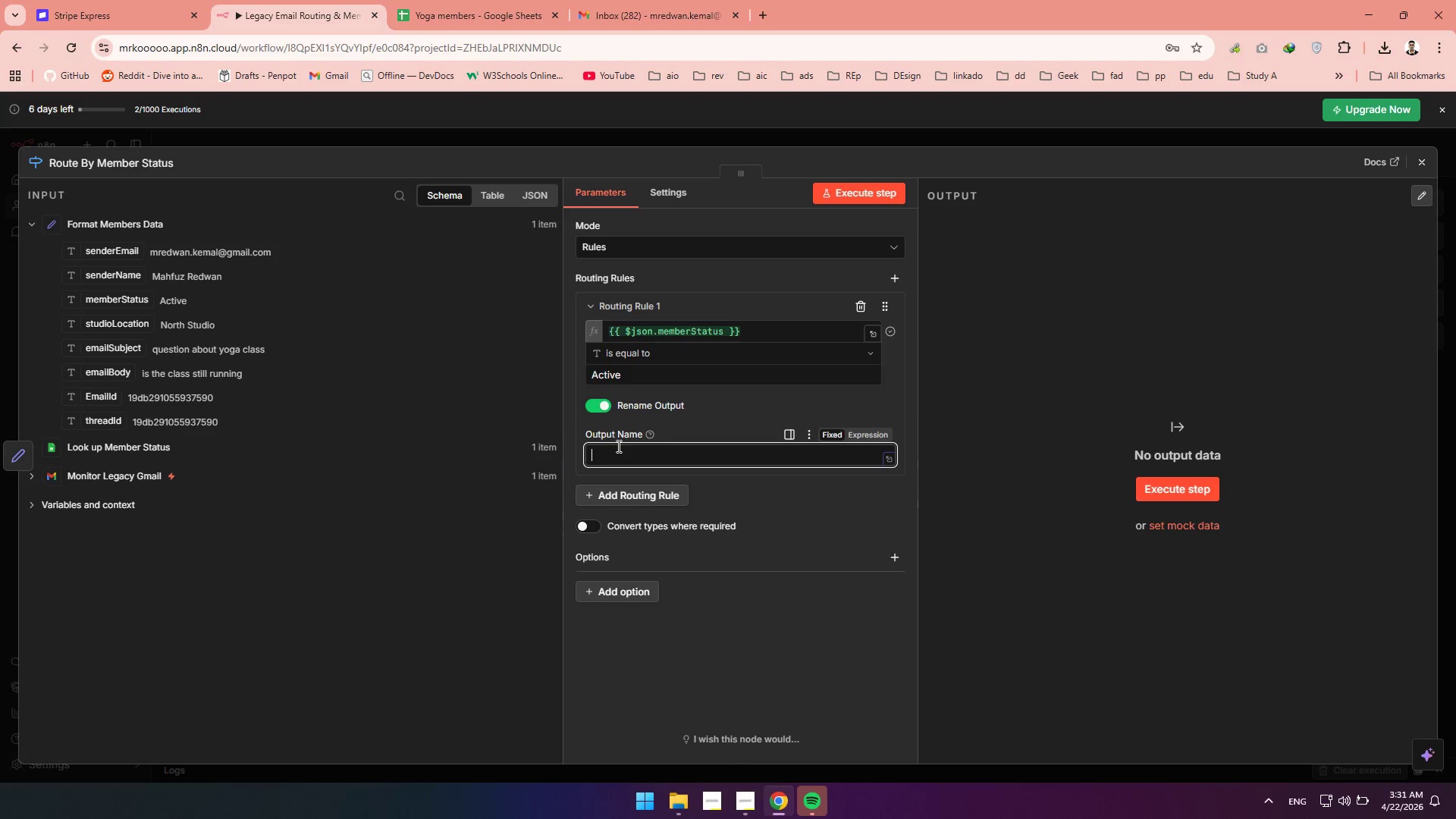 
key(Control+V)
 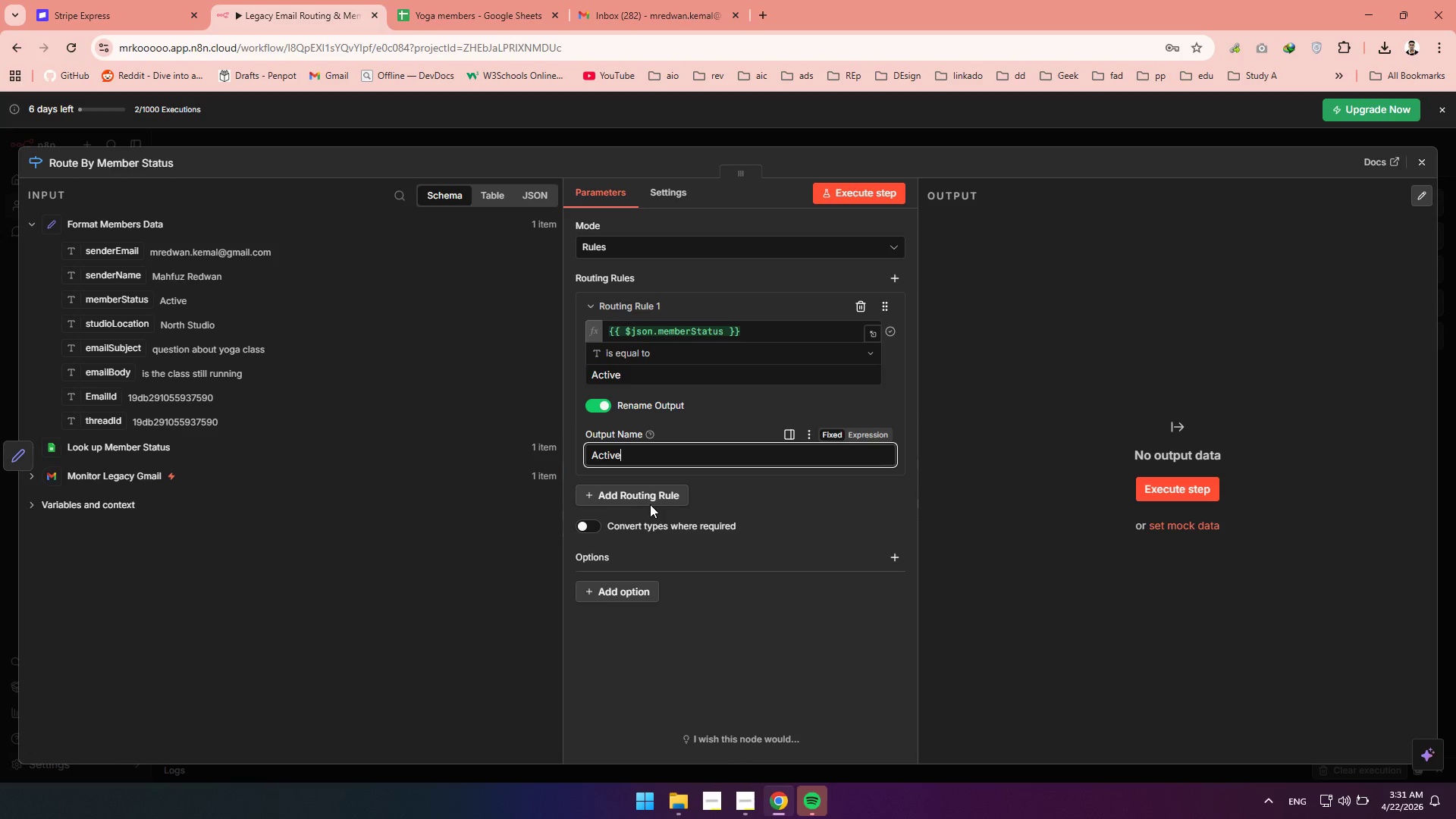 
left_click([650, 504])
 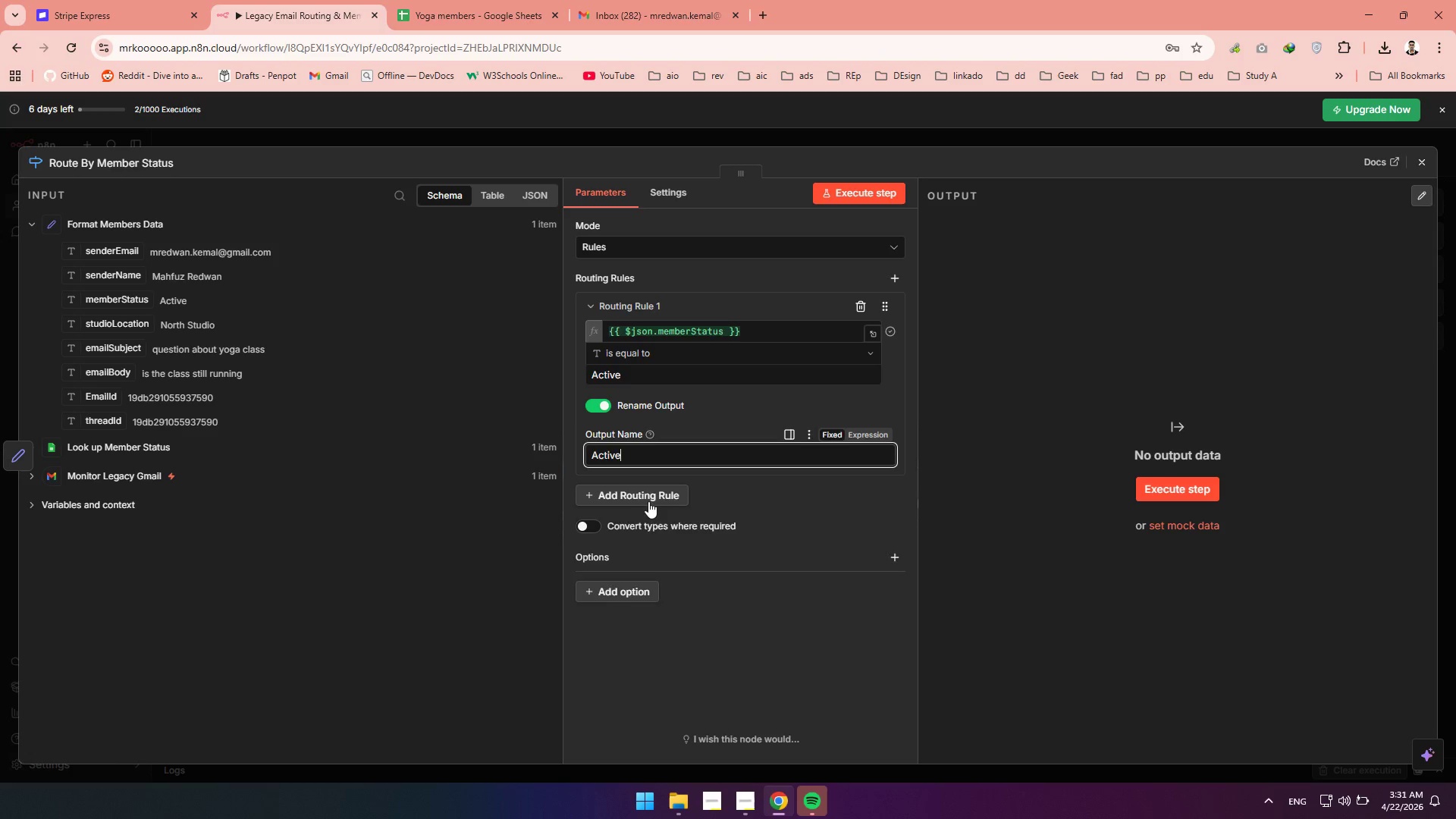 
left_click([648, 501])
 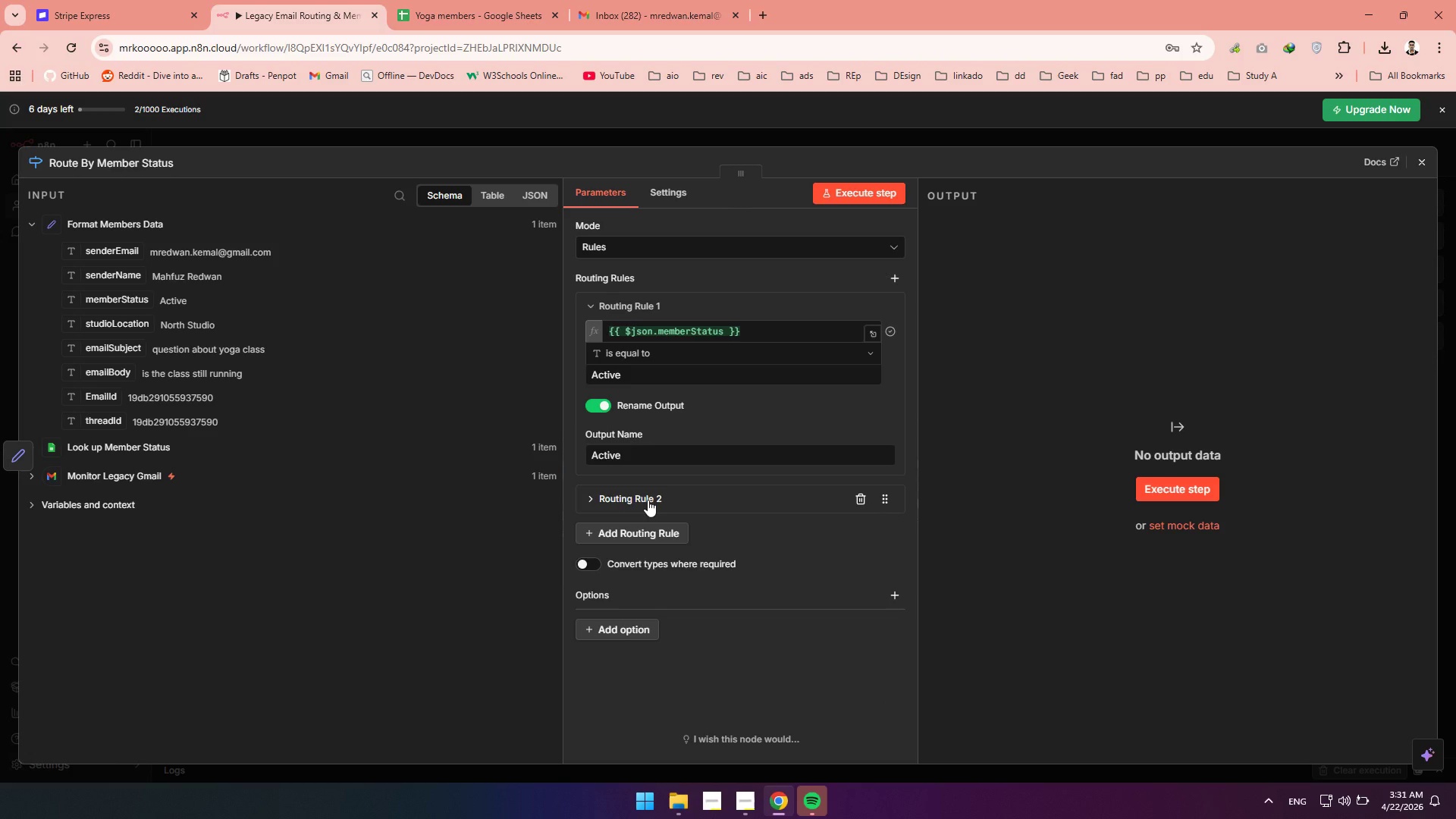 
left_click([648, 500])
 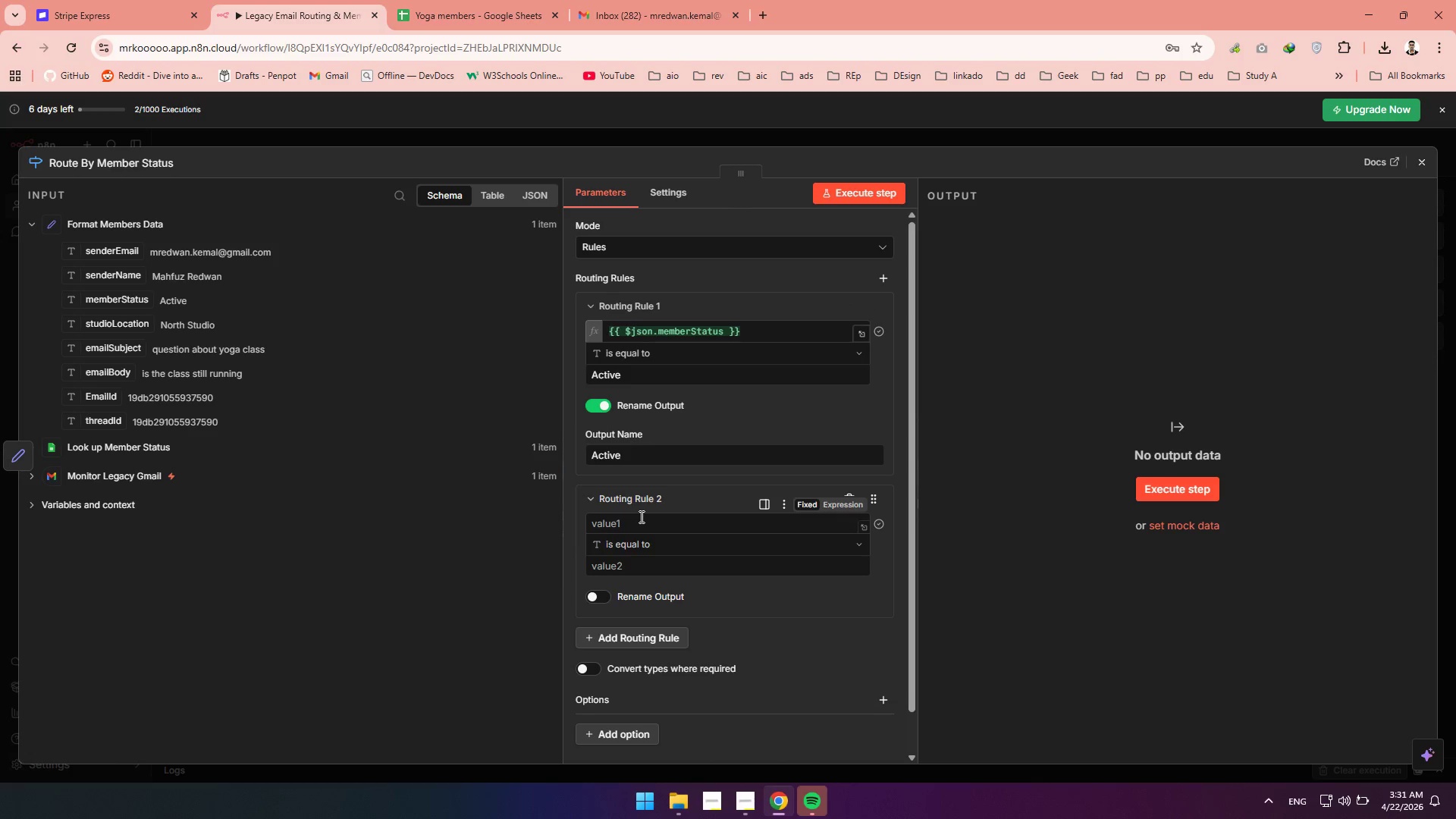 
left_click([640, 516])
 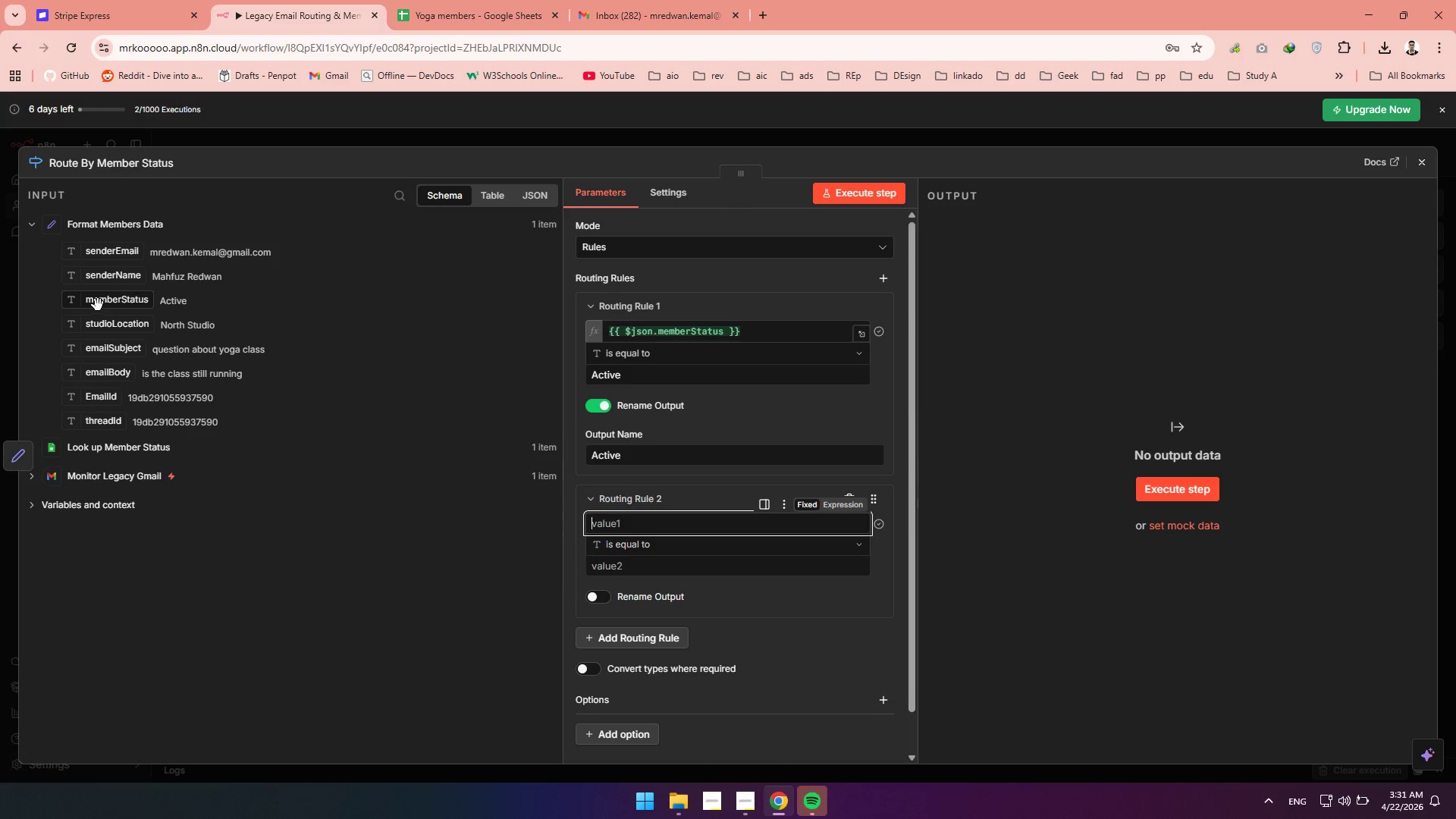 
left_click_drag(start_coordinate=[100, 301], to_coordinate=[633, 521])
 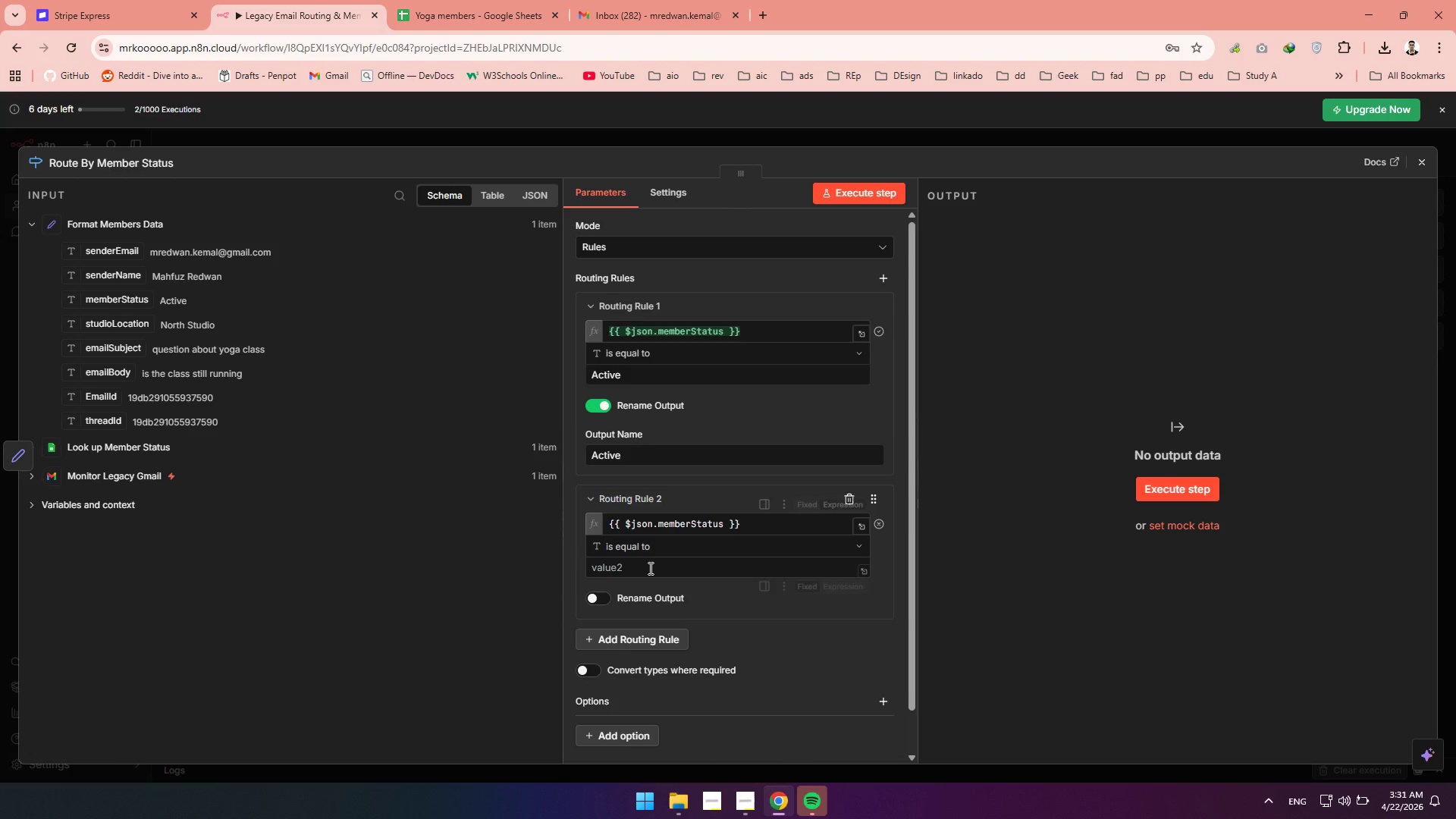 
mouse_move([655, 538])
 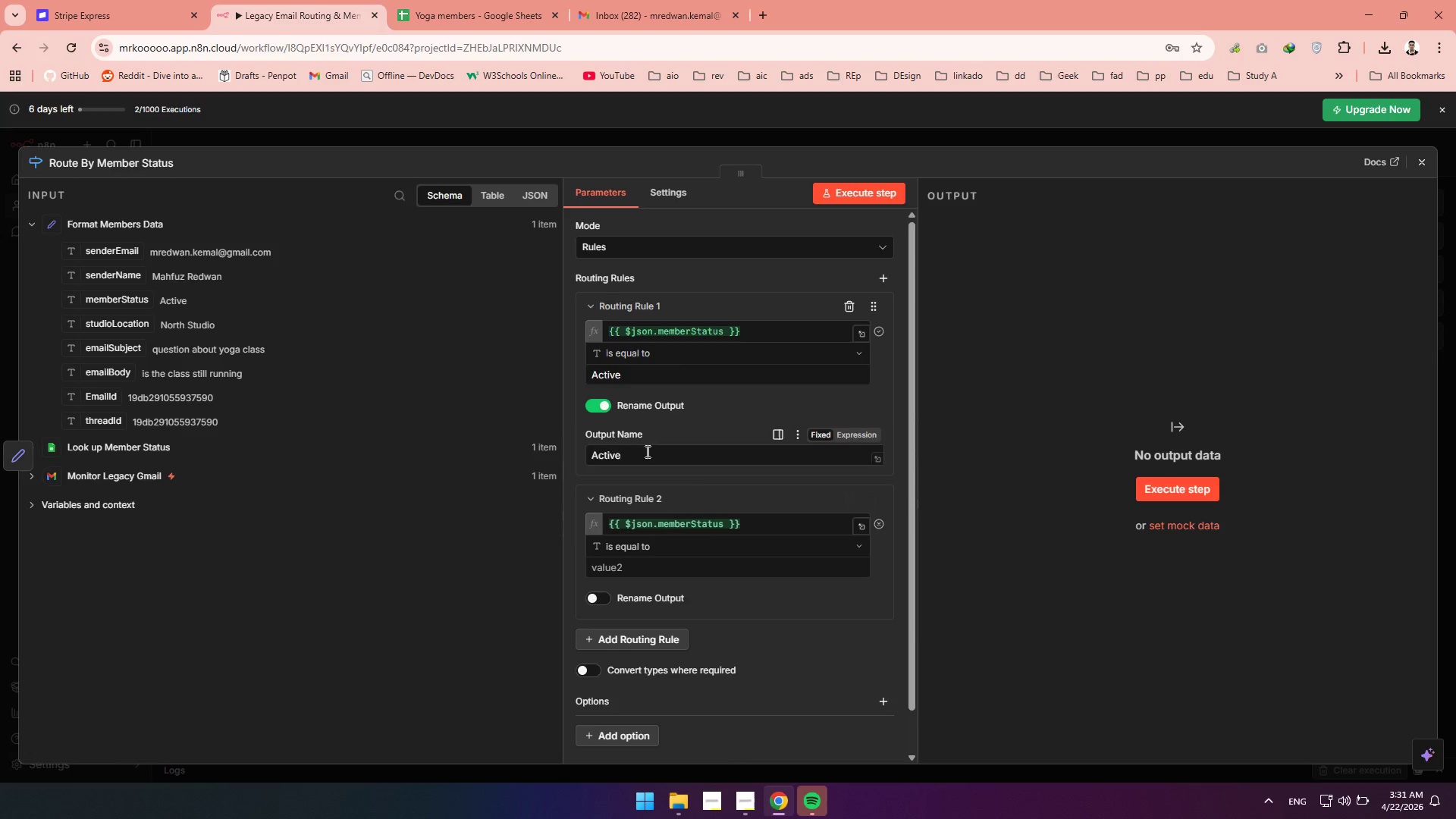 
left_click([646, 451])
 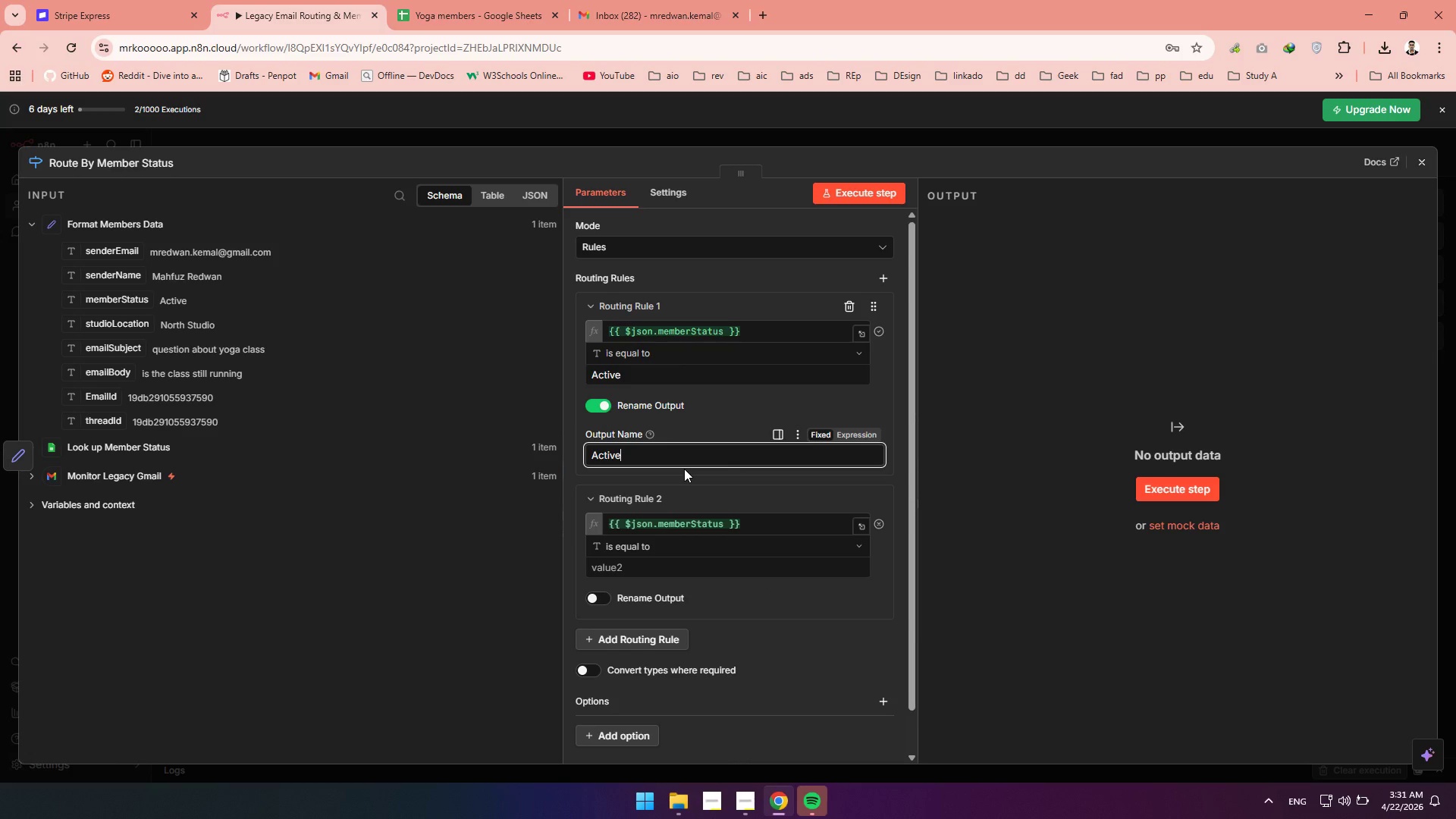 
type( Member)
 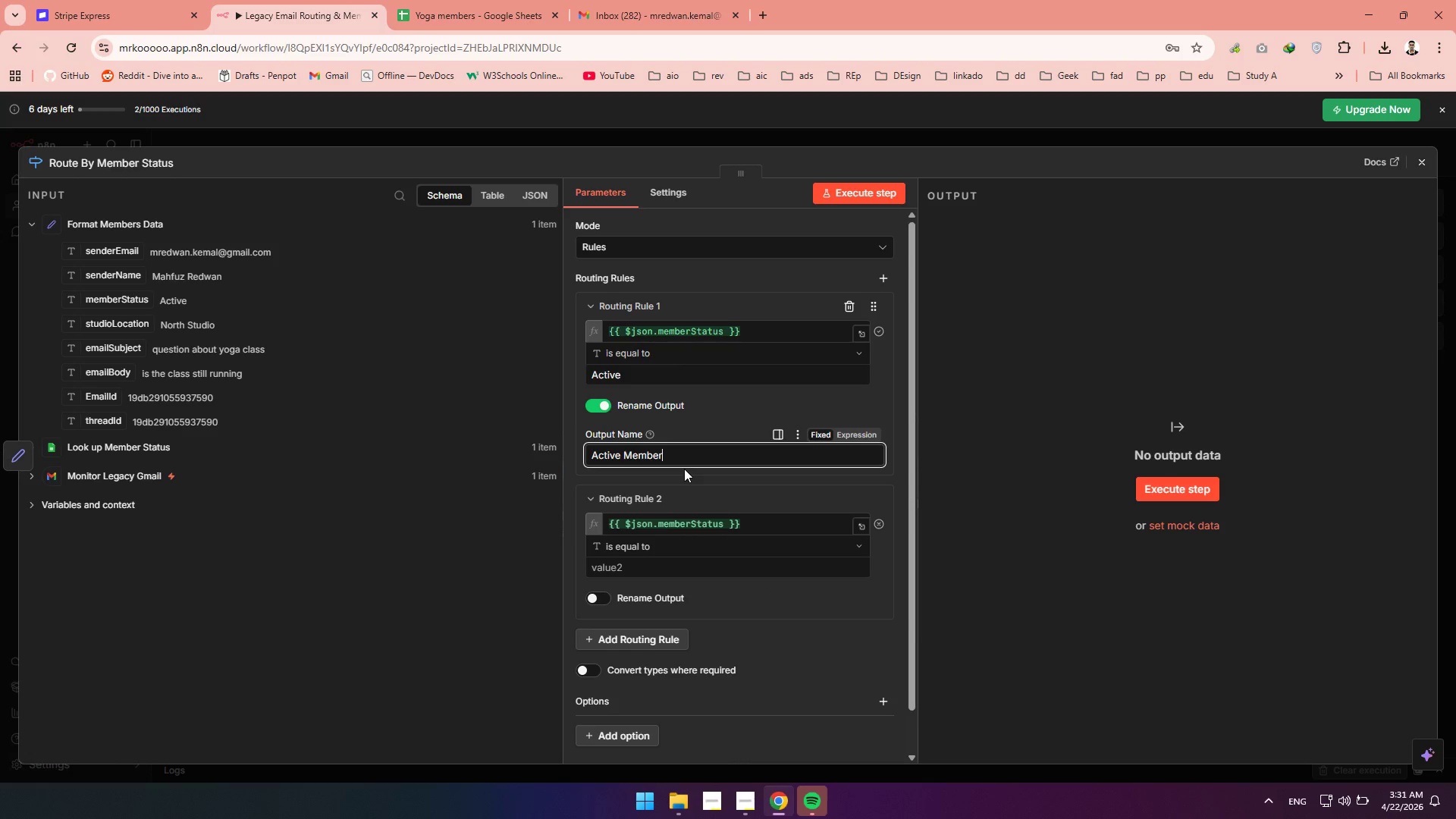 
left_click([635, 577])
 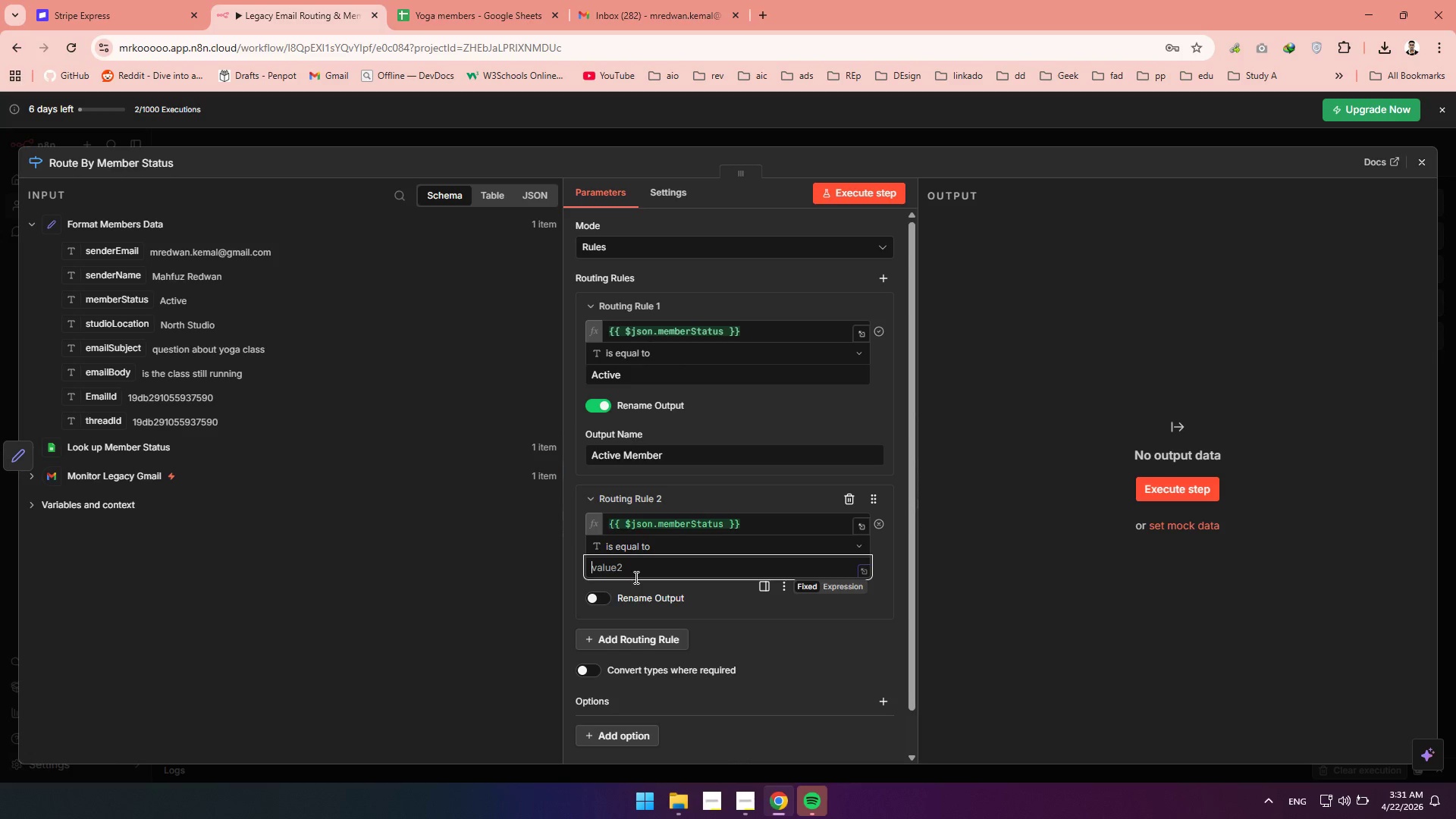 
wait(7.3)
 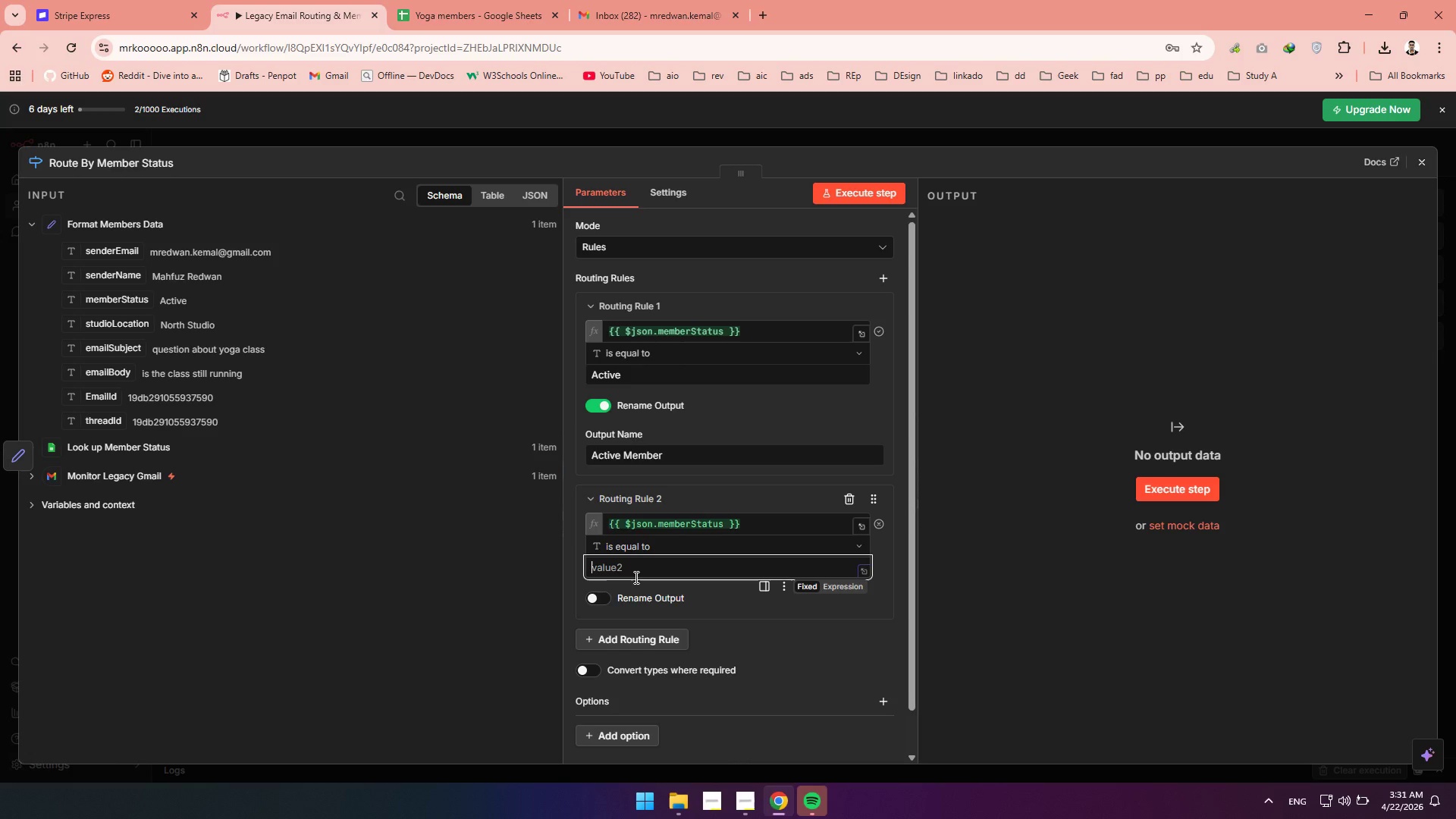 
type(Churned Member)
 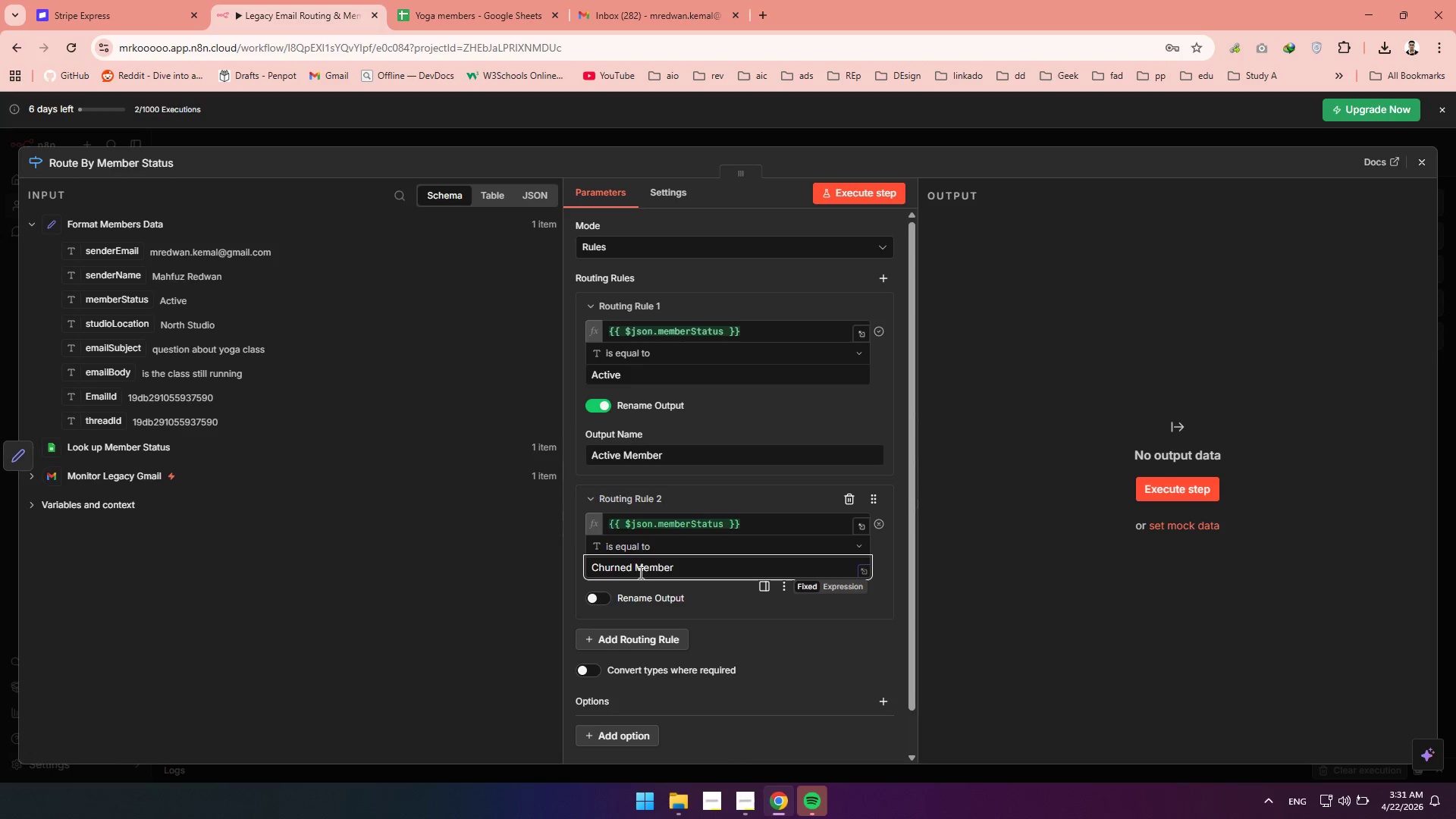 
left_click([627, 542])
 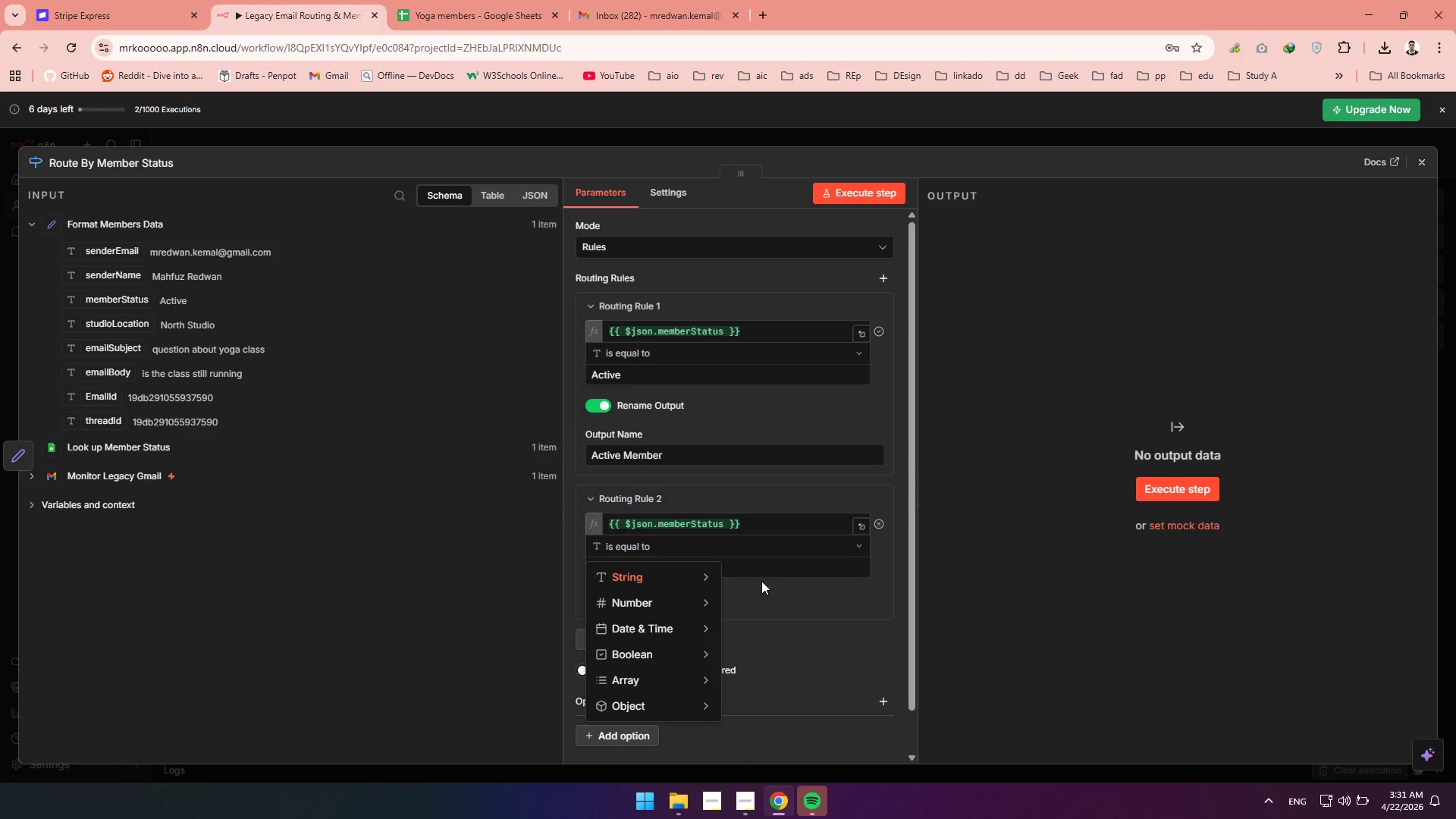 
left_click([761, 568])
 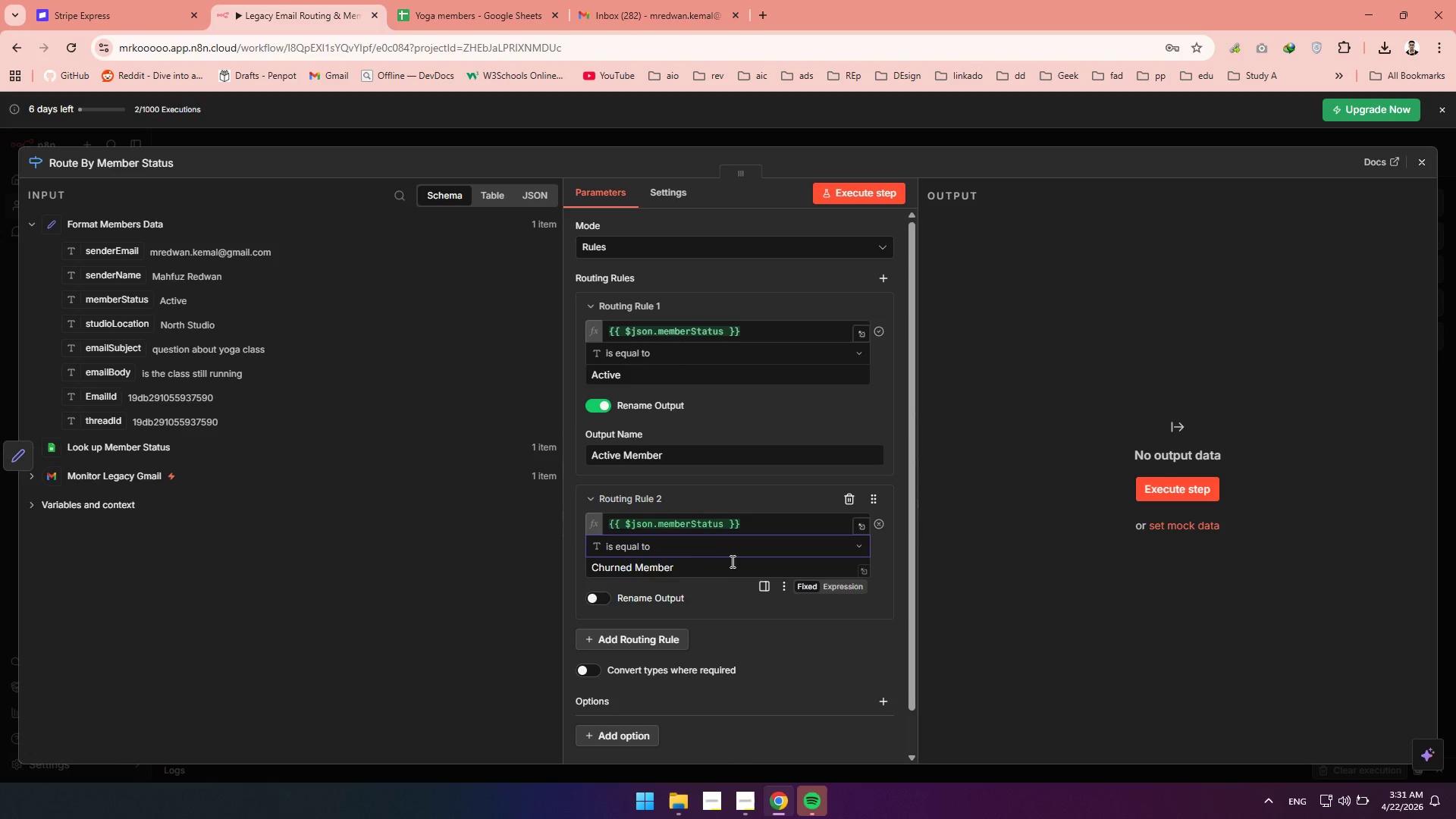 
left_click_drag(start_coordinate=[717, 565], to_coordinate=[632, 571])
 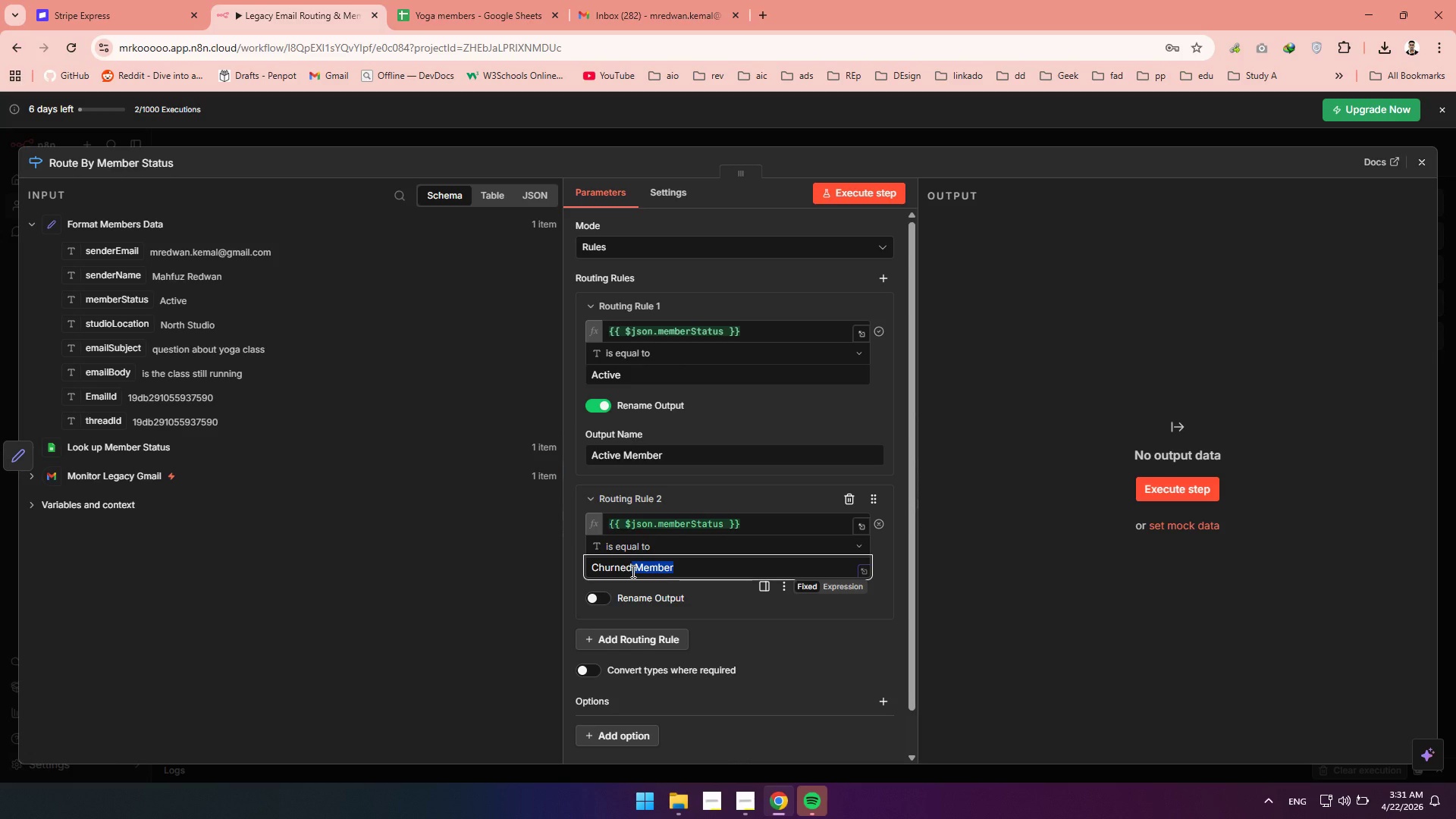 
key(Insert)
 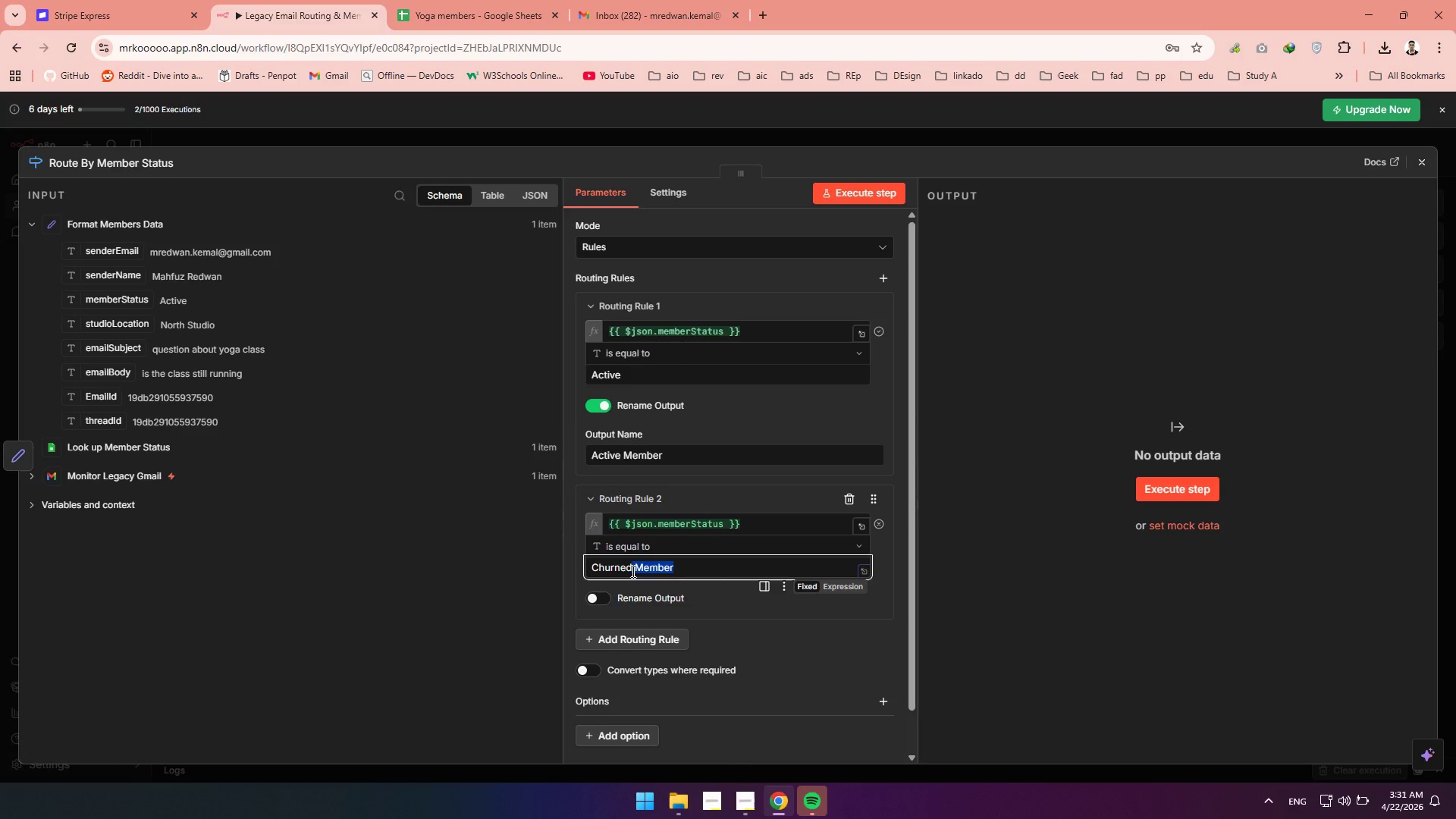 
key(Backspace)
 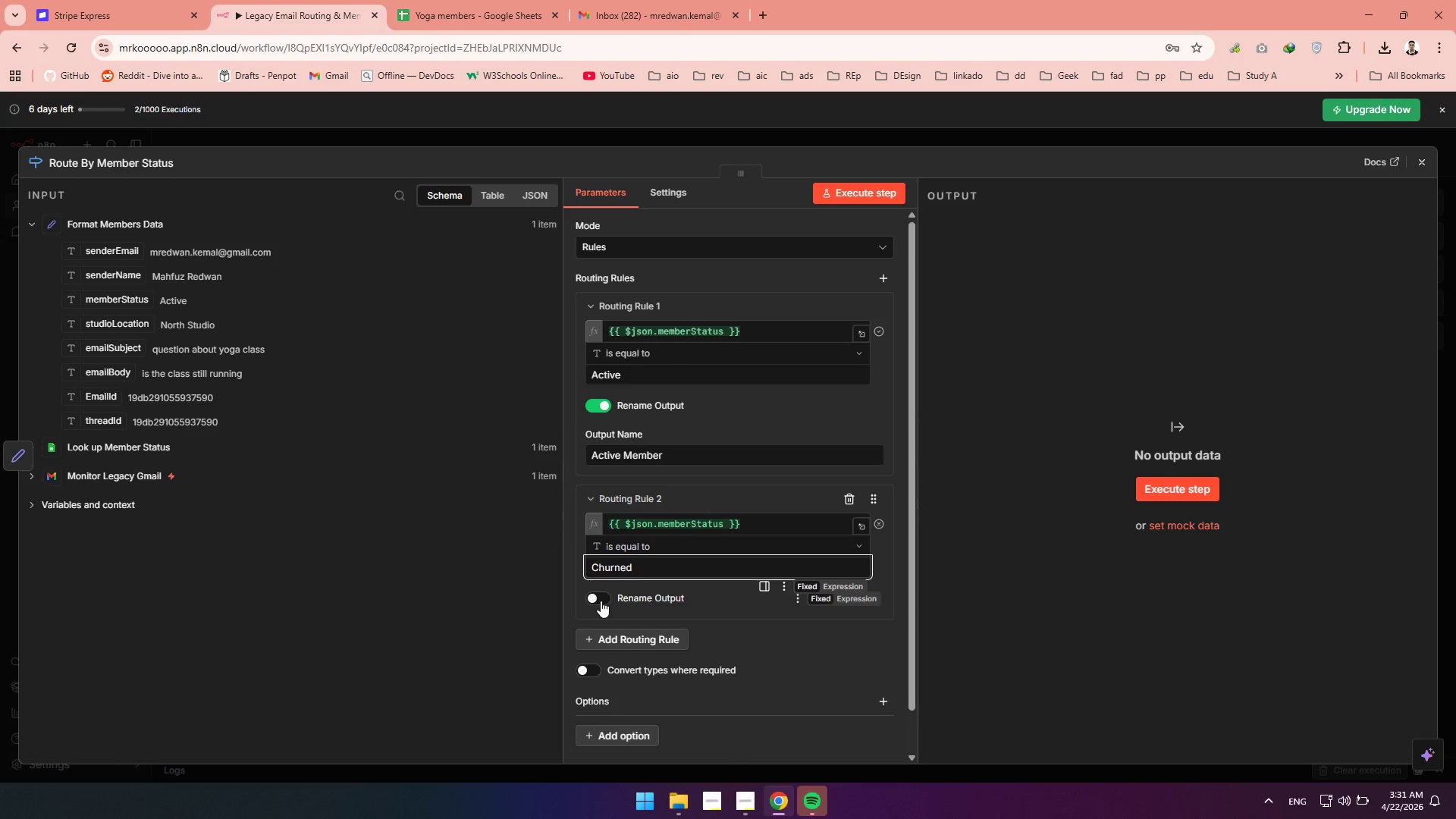 
left_click([601, 601])
 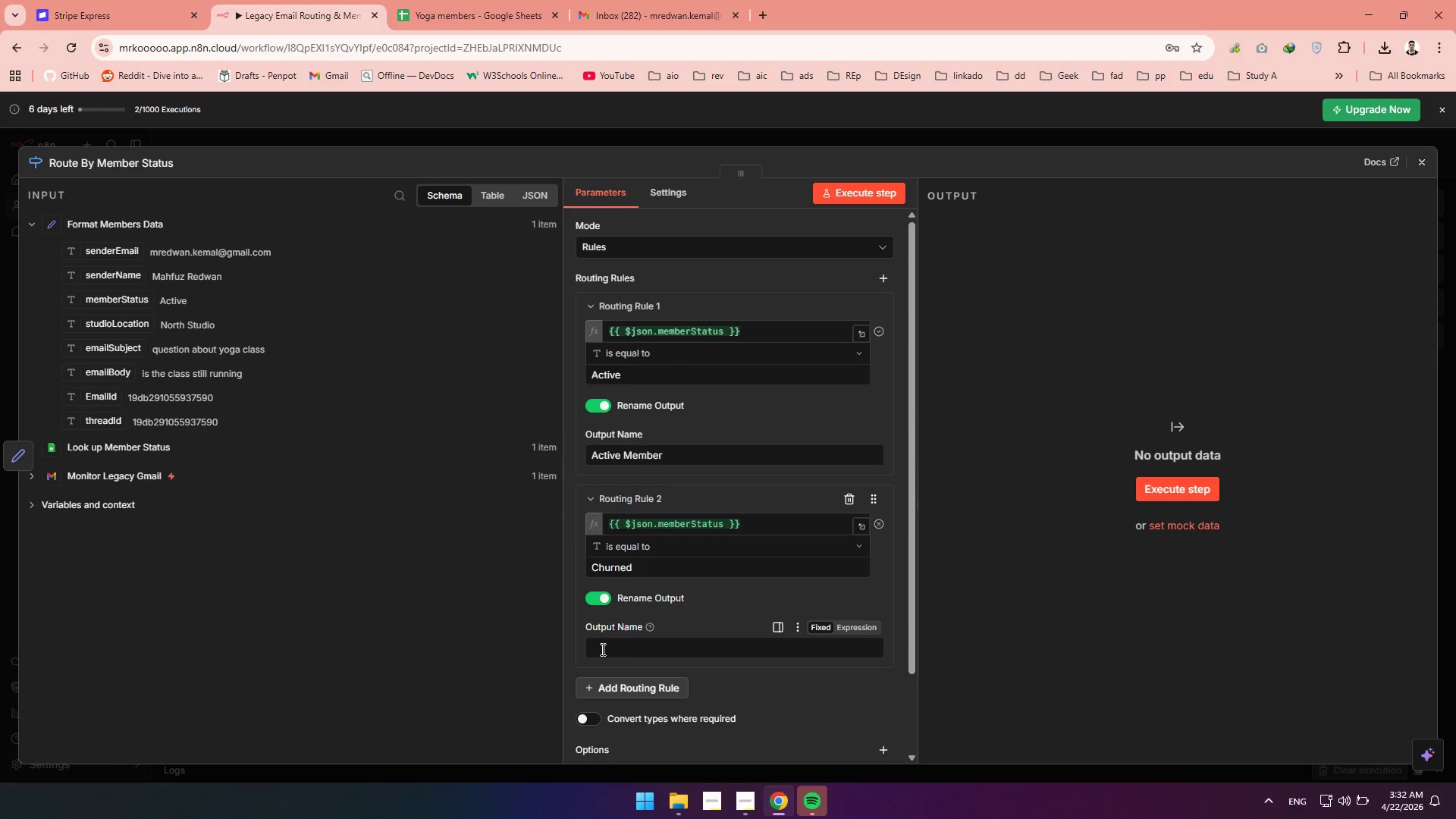 
left_click([599, 651])
 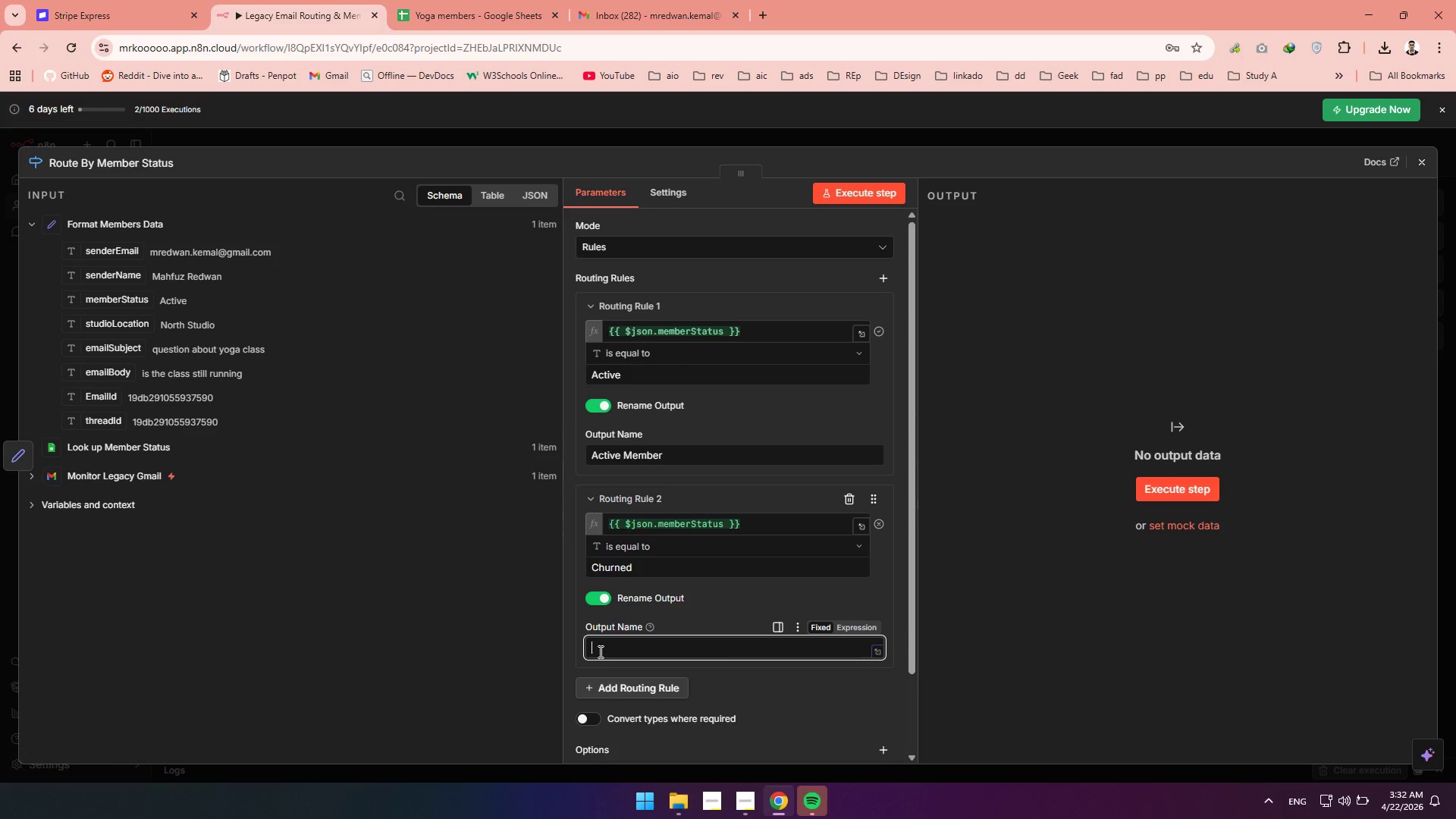 
type(Churned )
 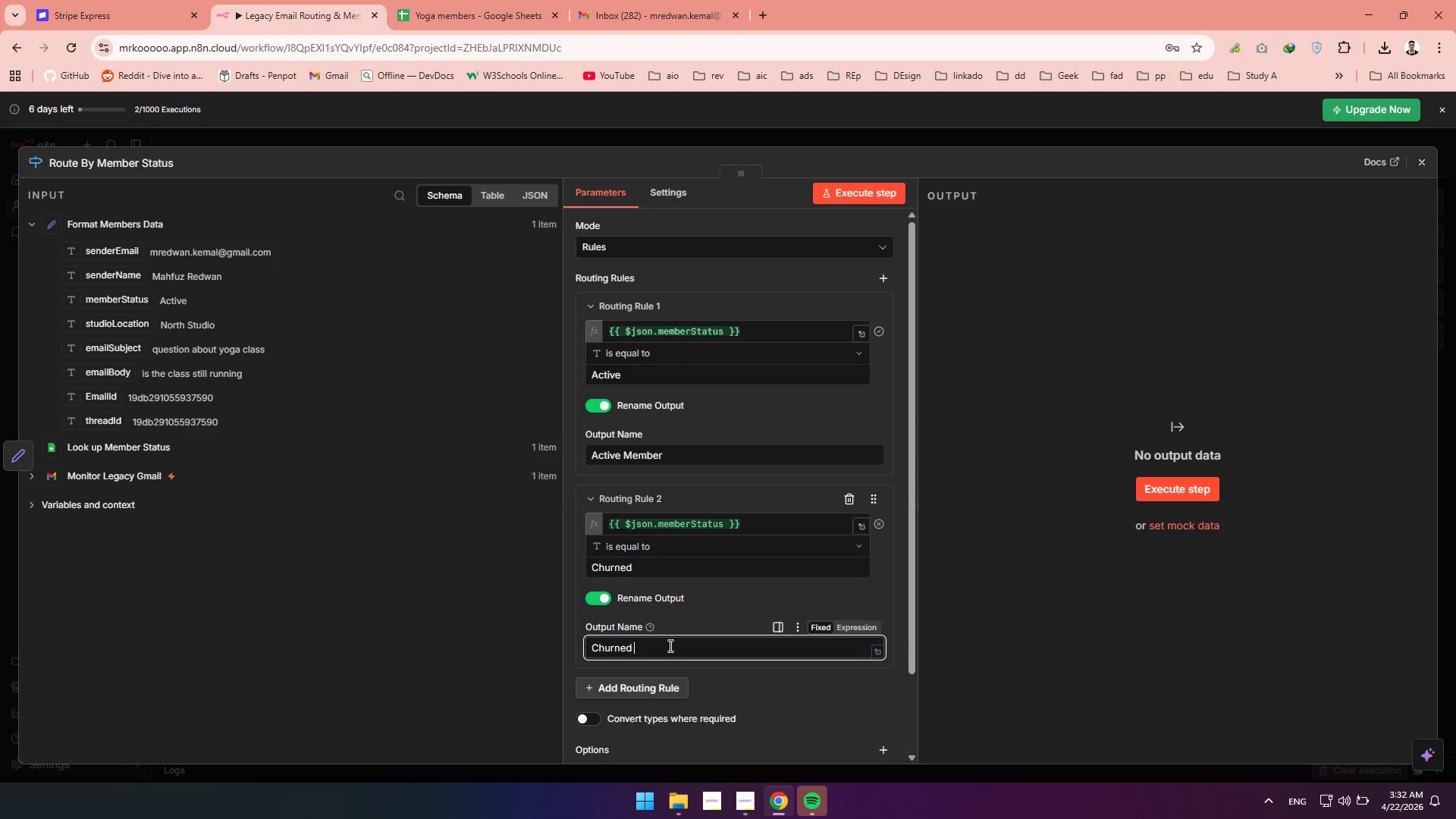 
type(Memer)
key(Backspace)
type(ber)
 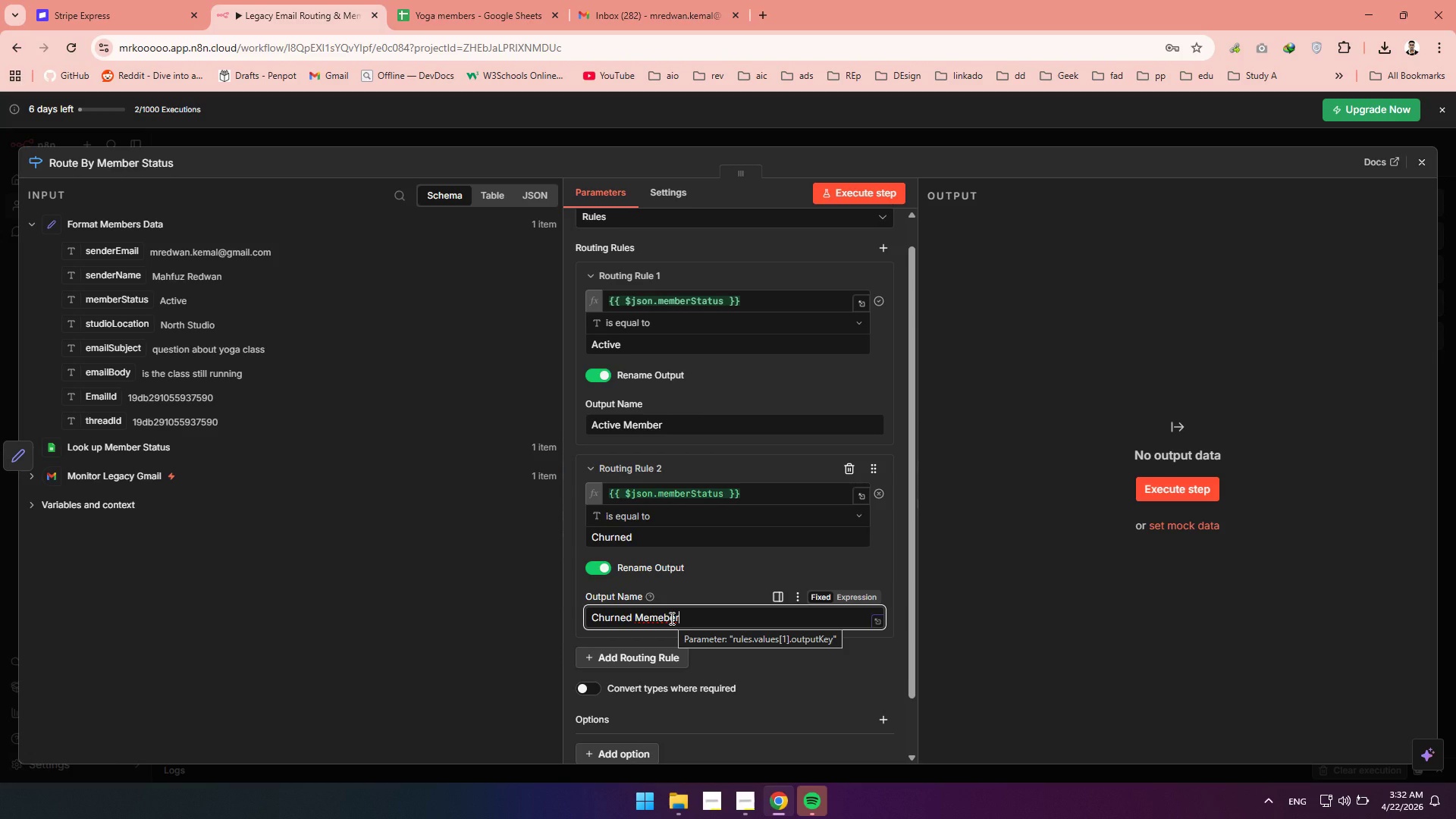 
wait(5.81)
 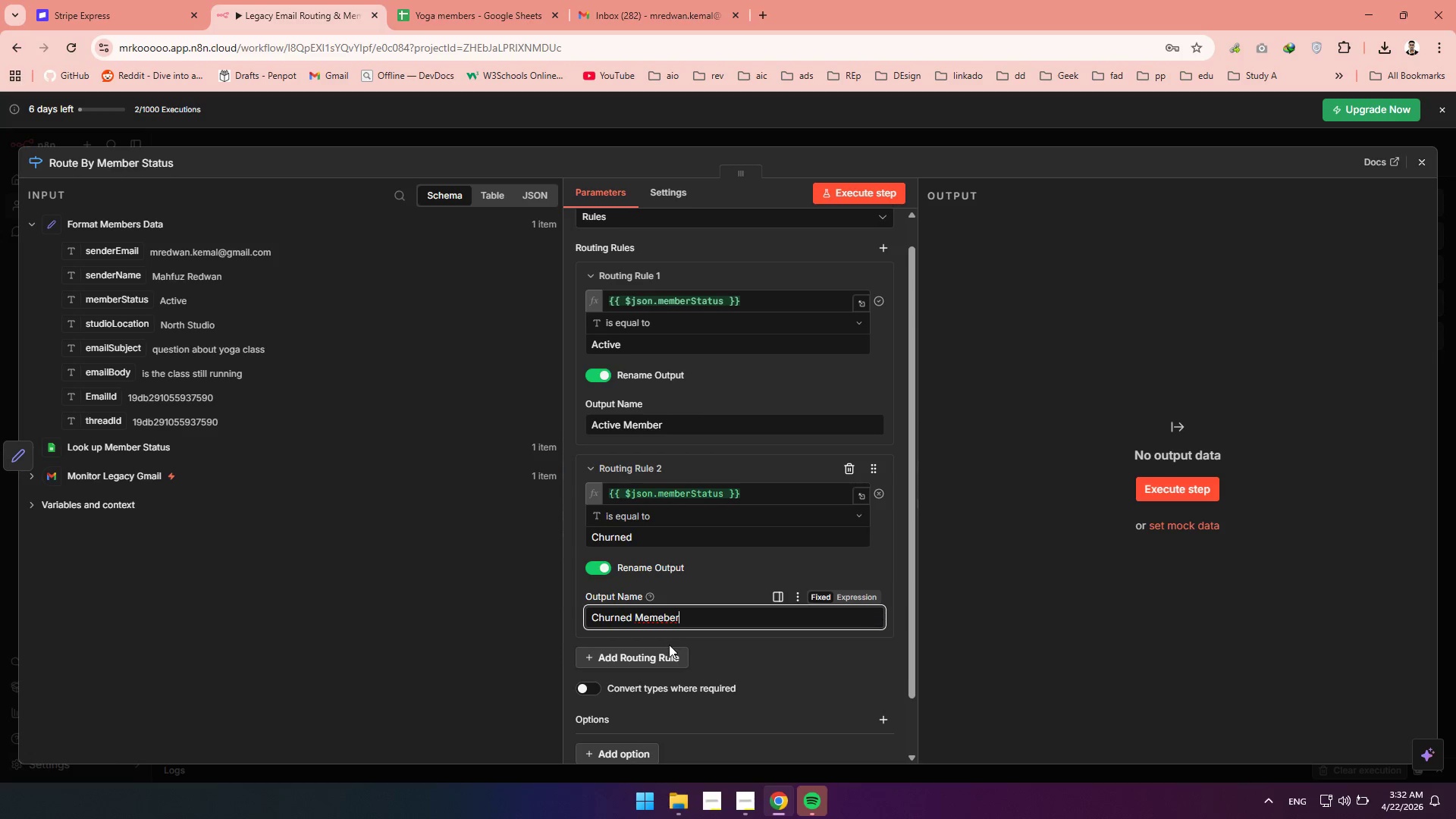 
double_click([669, 613])
 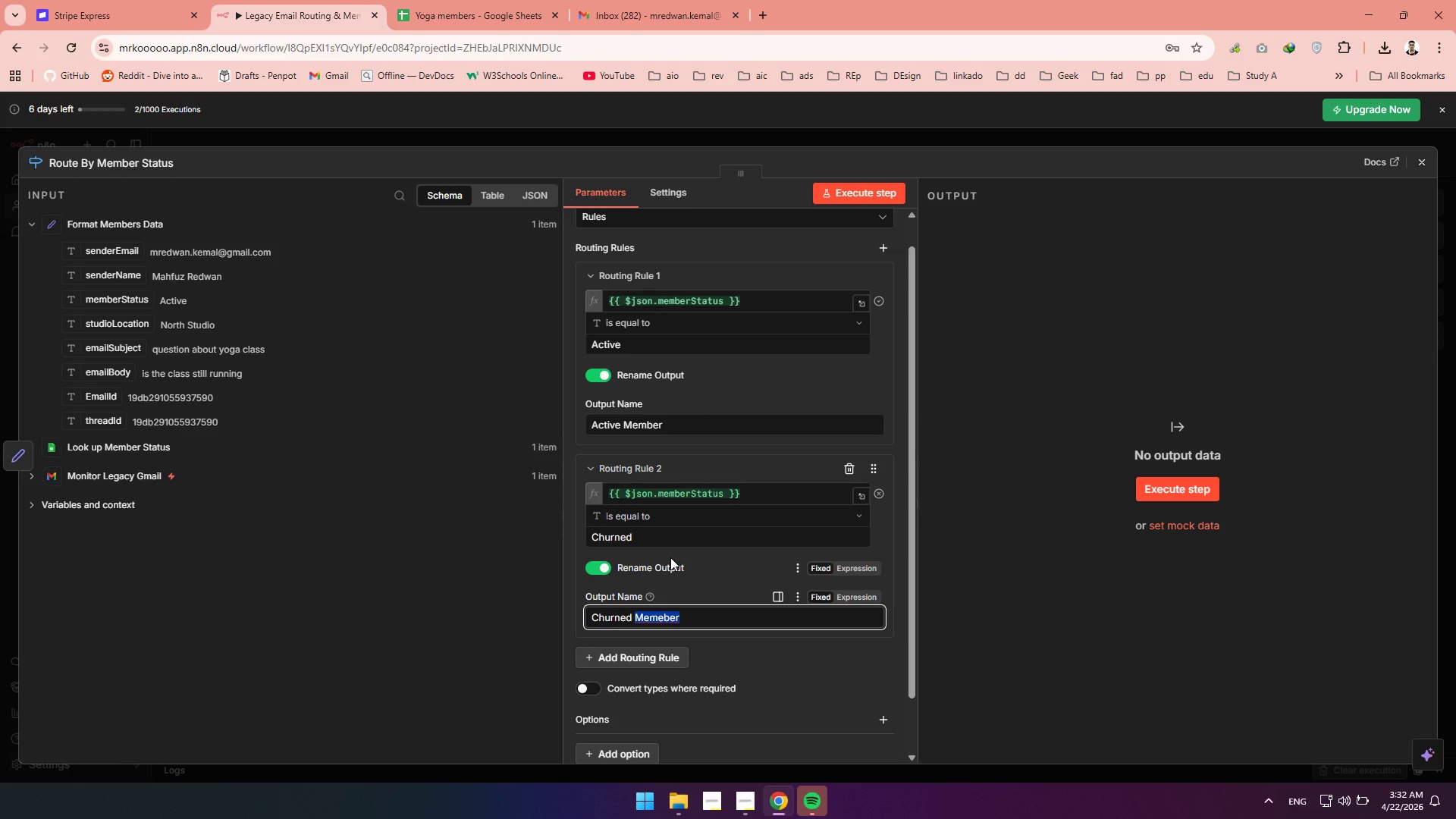 
right_click([671, 557])
 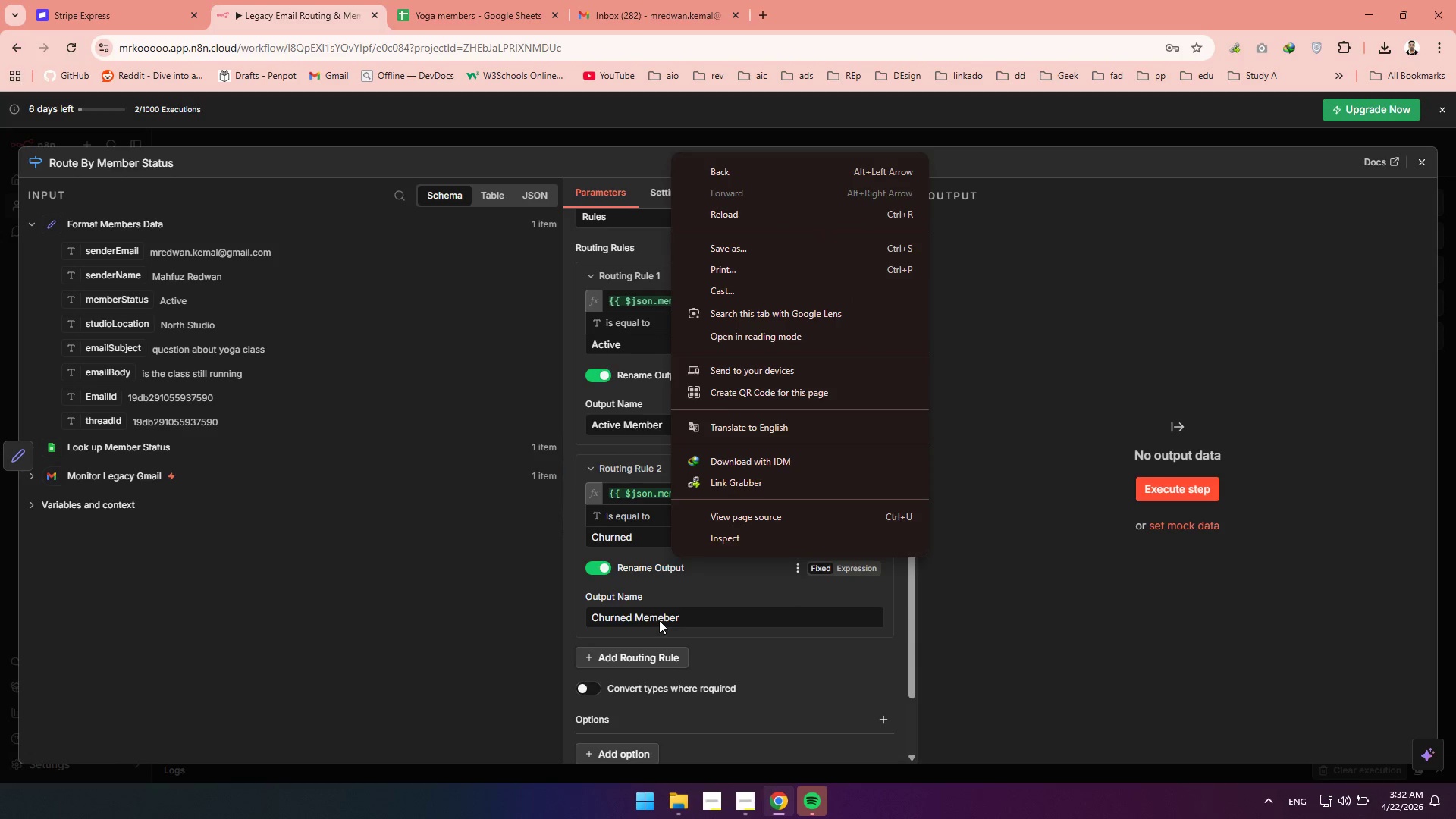 
double_click([659, 620])
 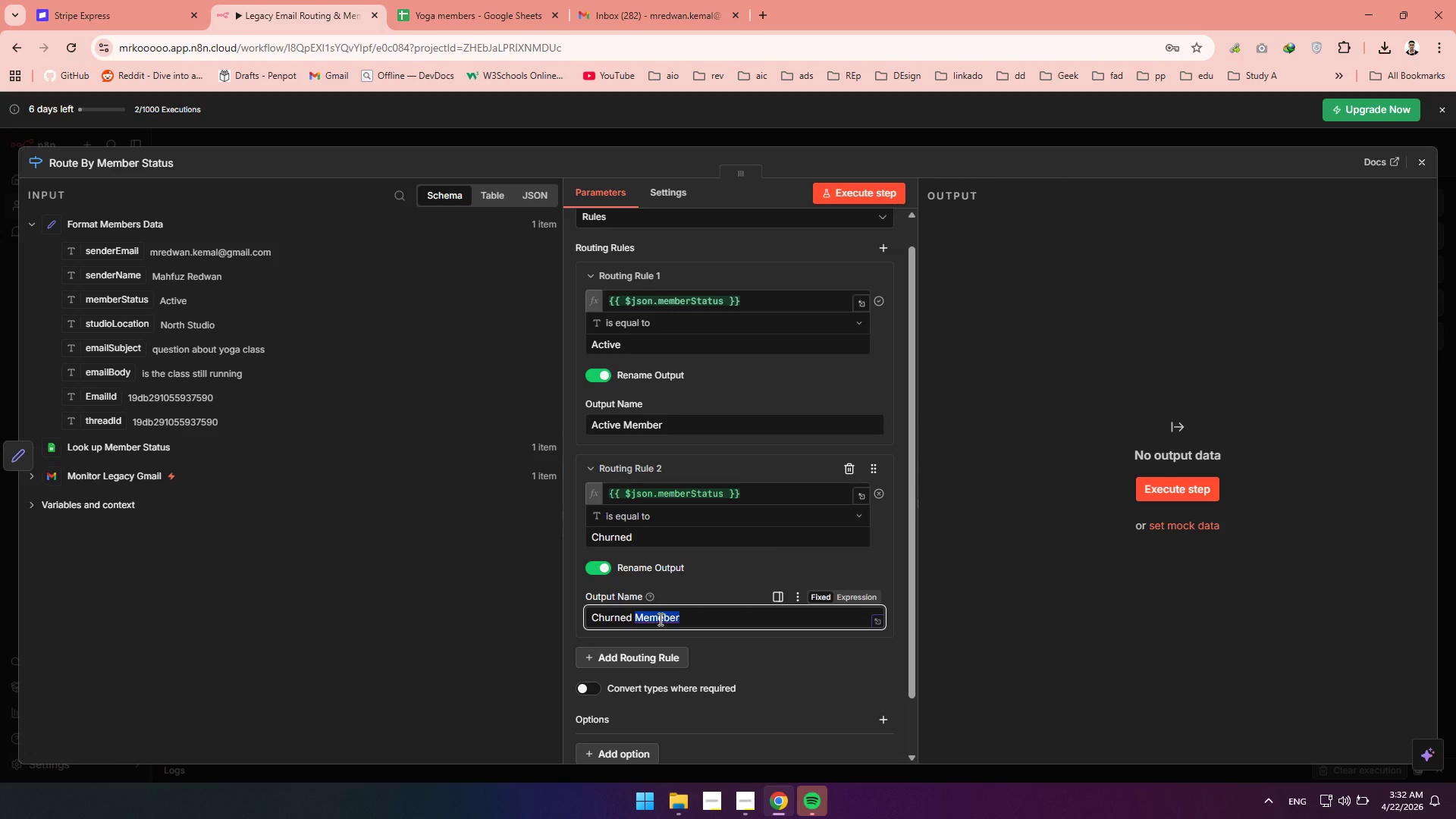 
right_click([659, 619])
 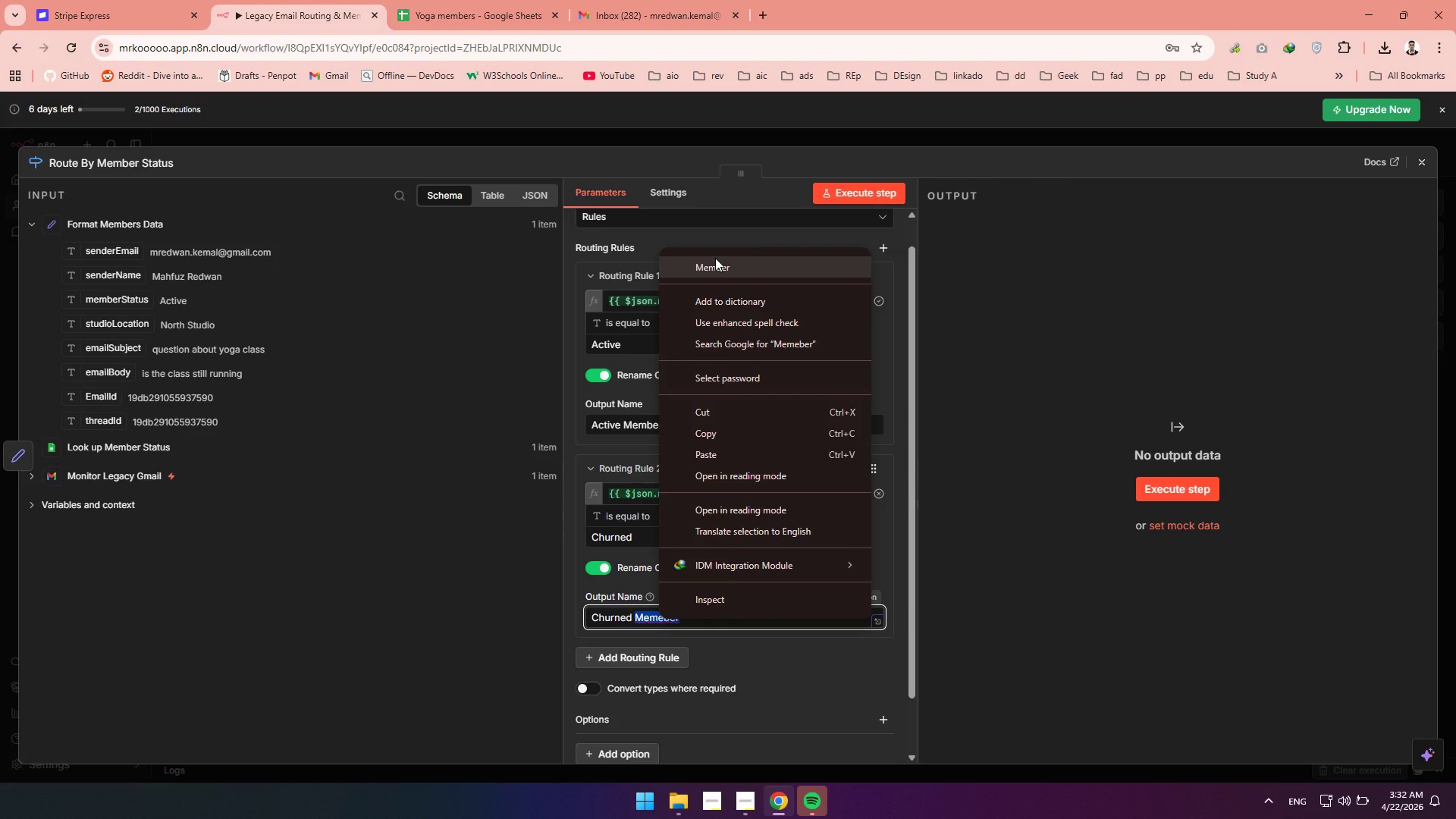 
left_click([715, 259])
 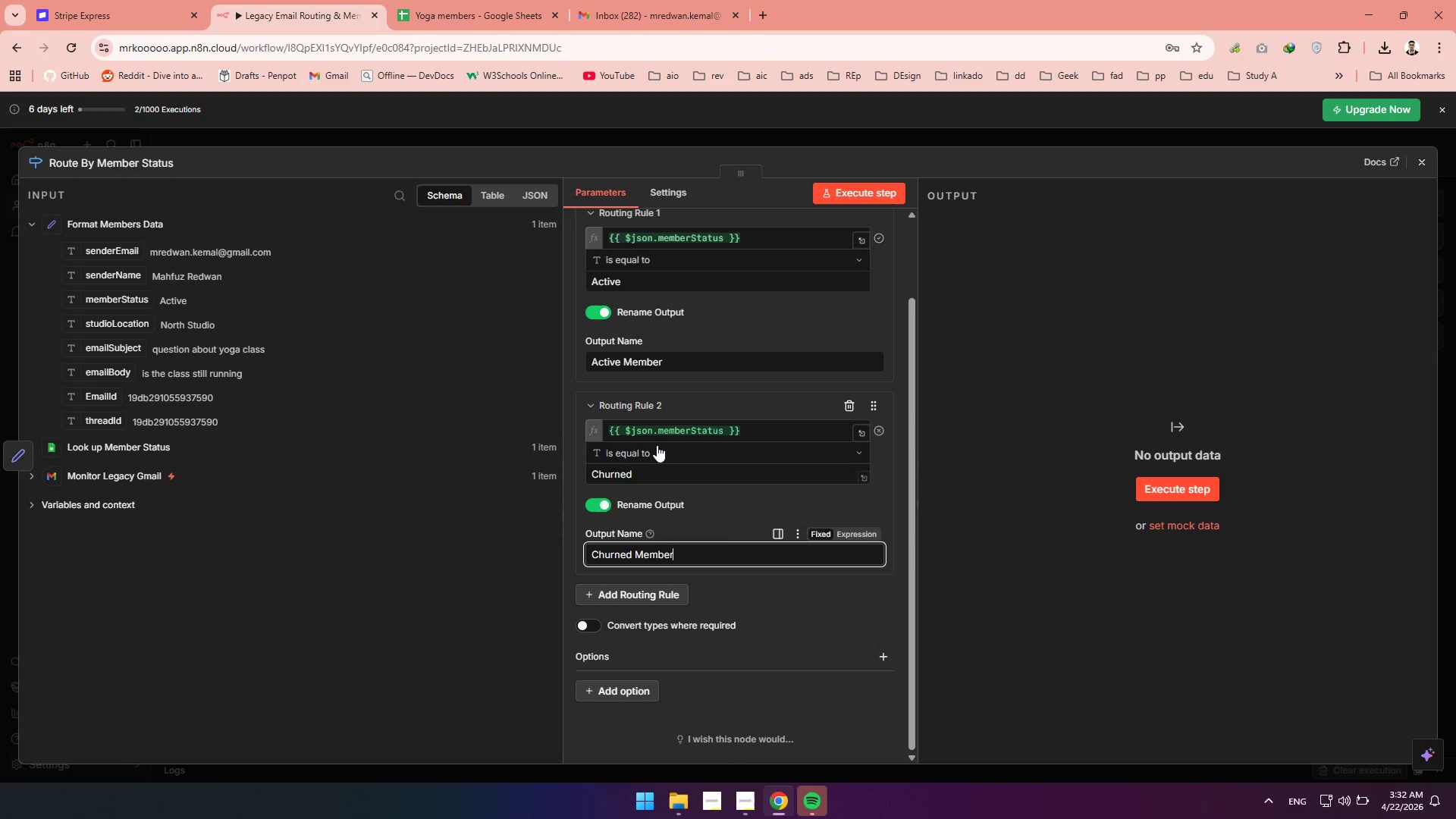 
wait(26.67)
 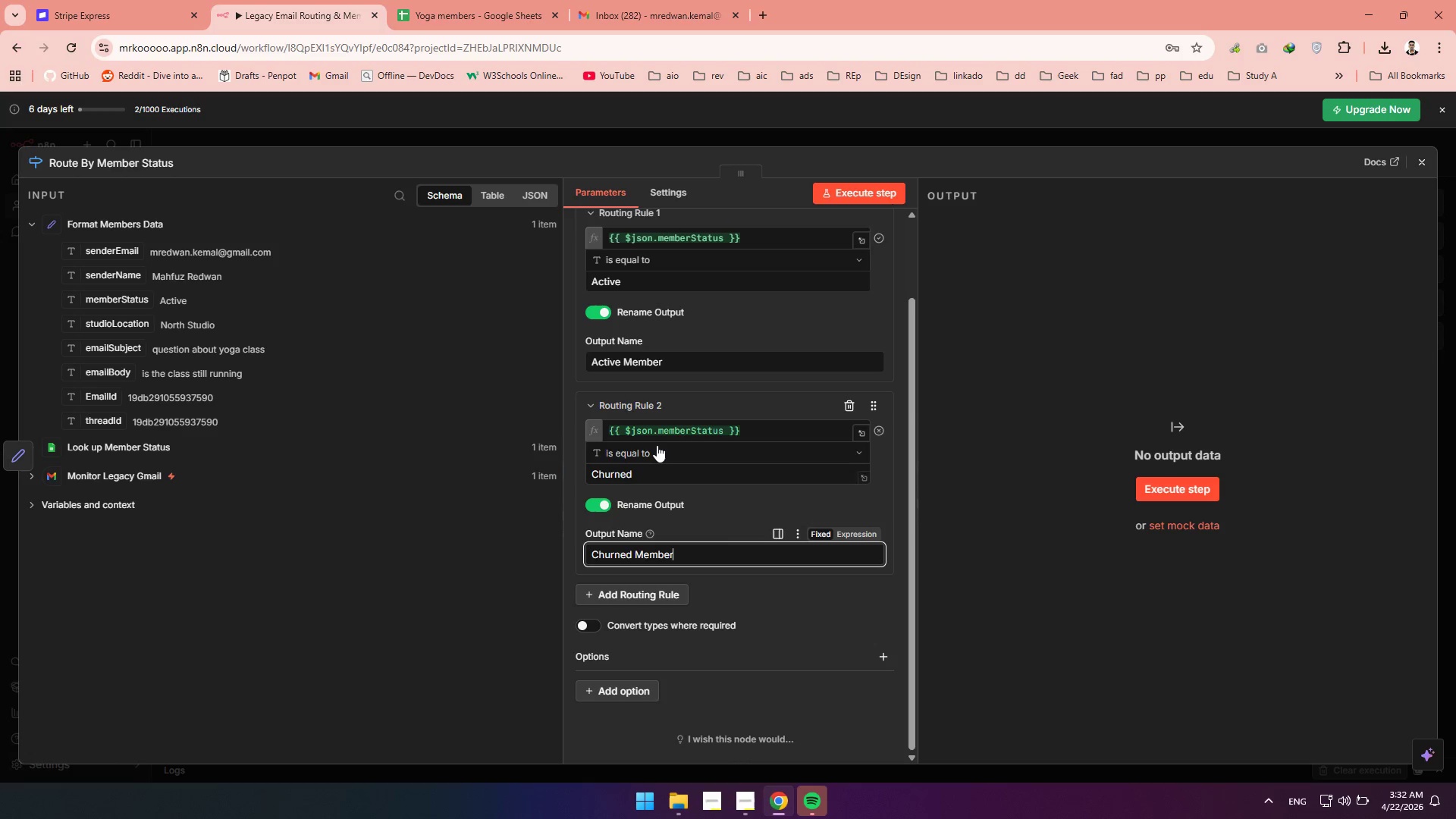 
double_click([880, 280])
 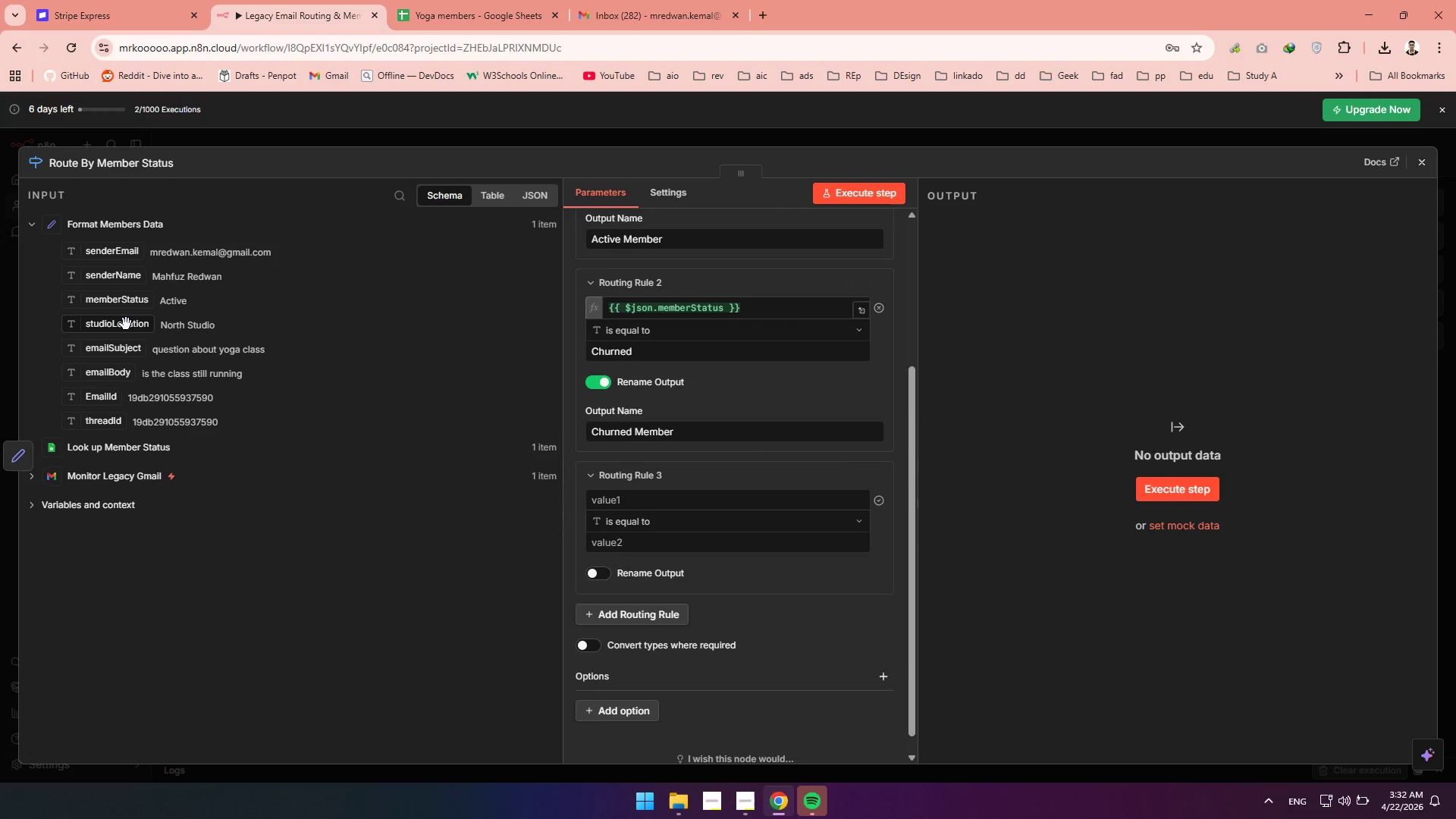 
left_click_drag(start_coordinate=[108, 306], to_coordinate=[630, 502])
 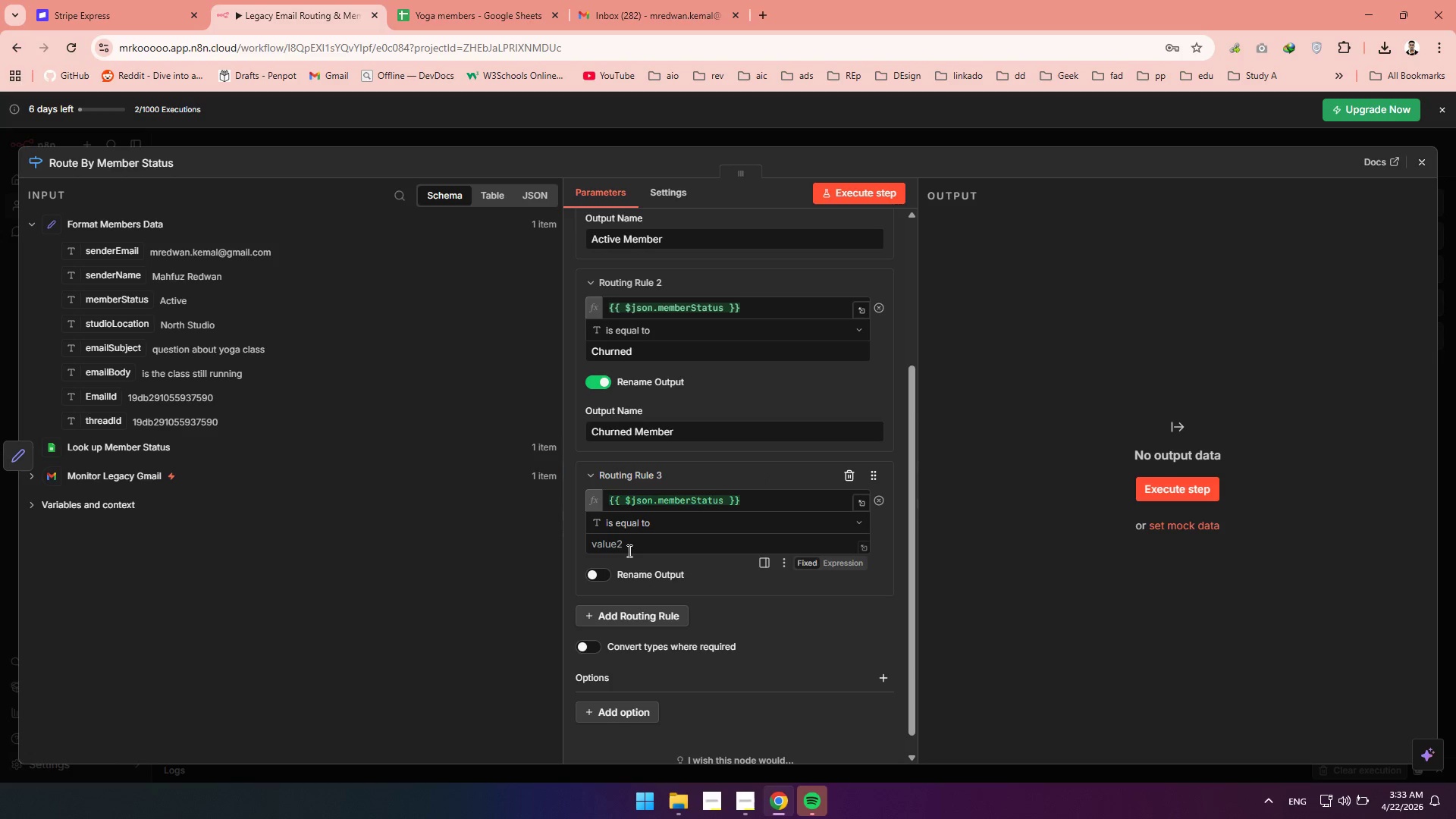 
left_click([628, 550])
 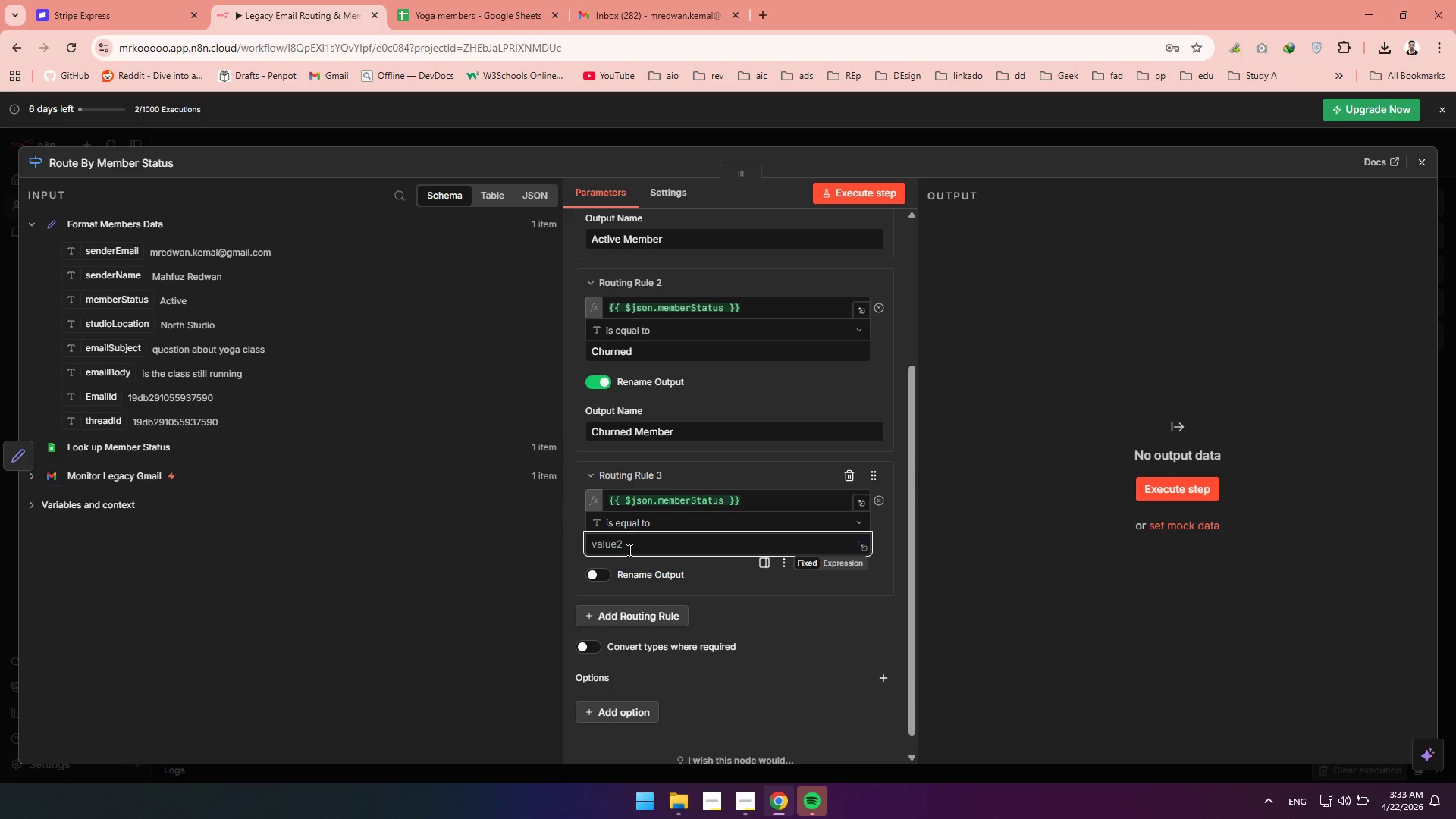 
type(New)
 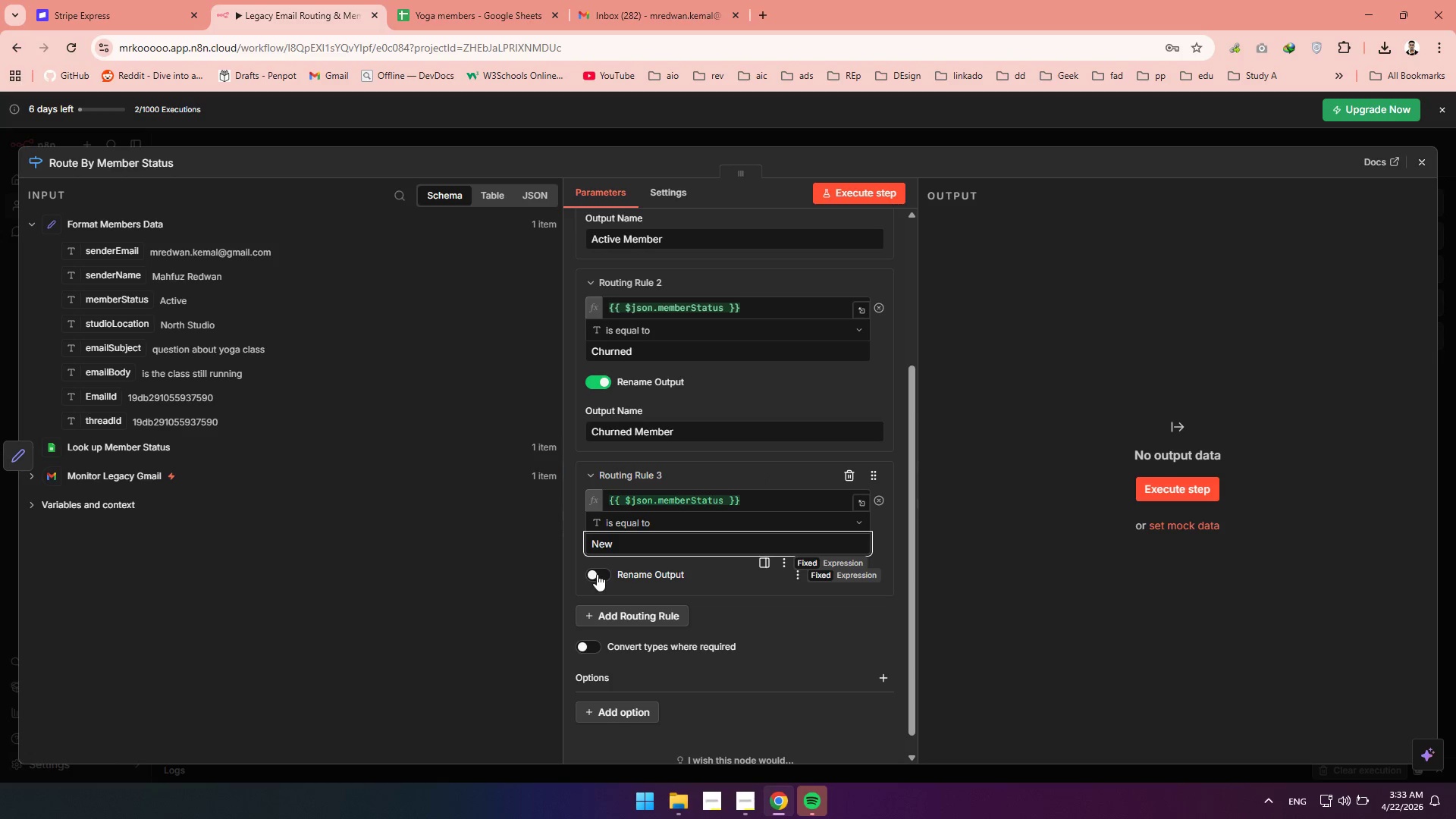 
wait(6.55)
 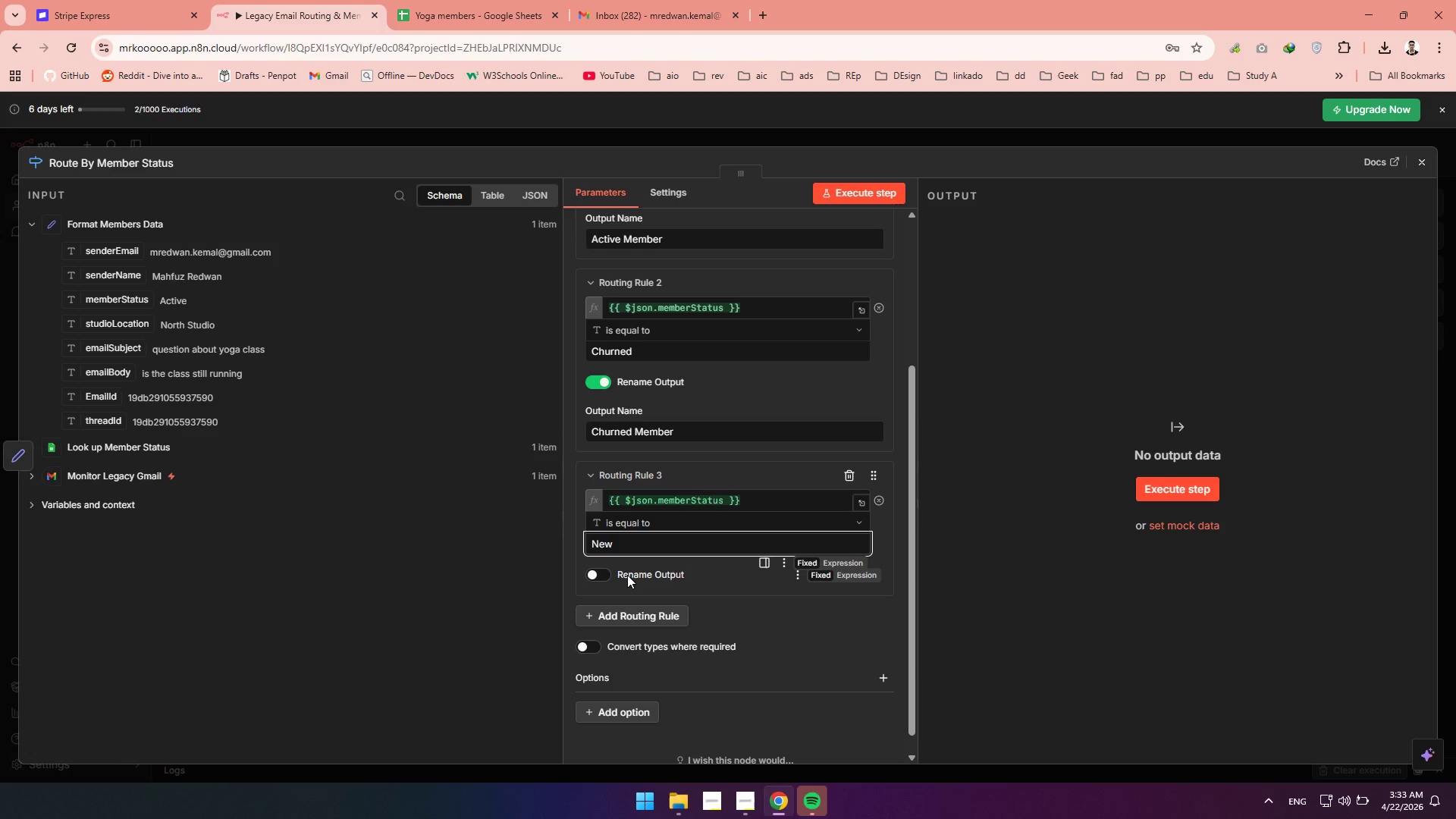 
left_click([597, 574])
 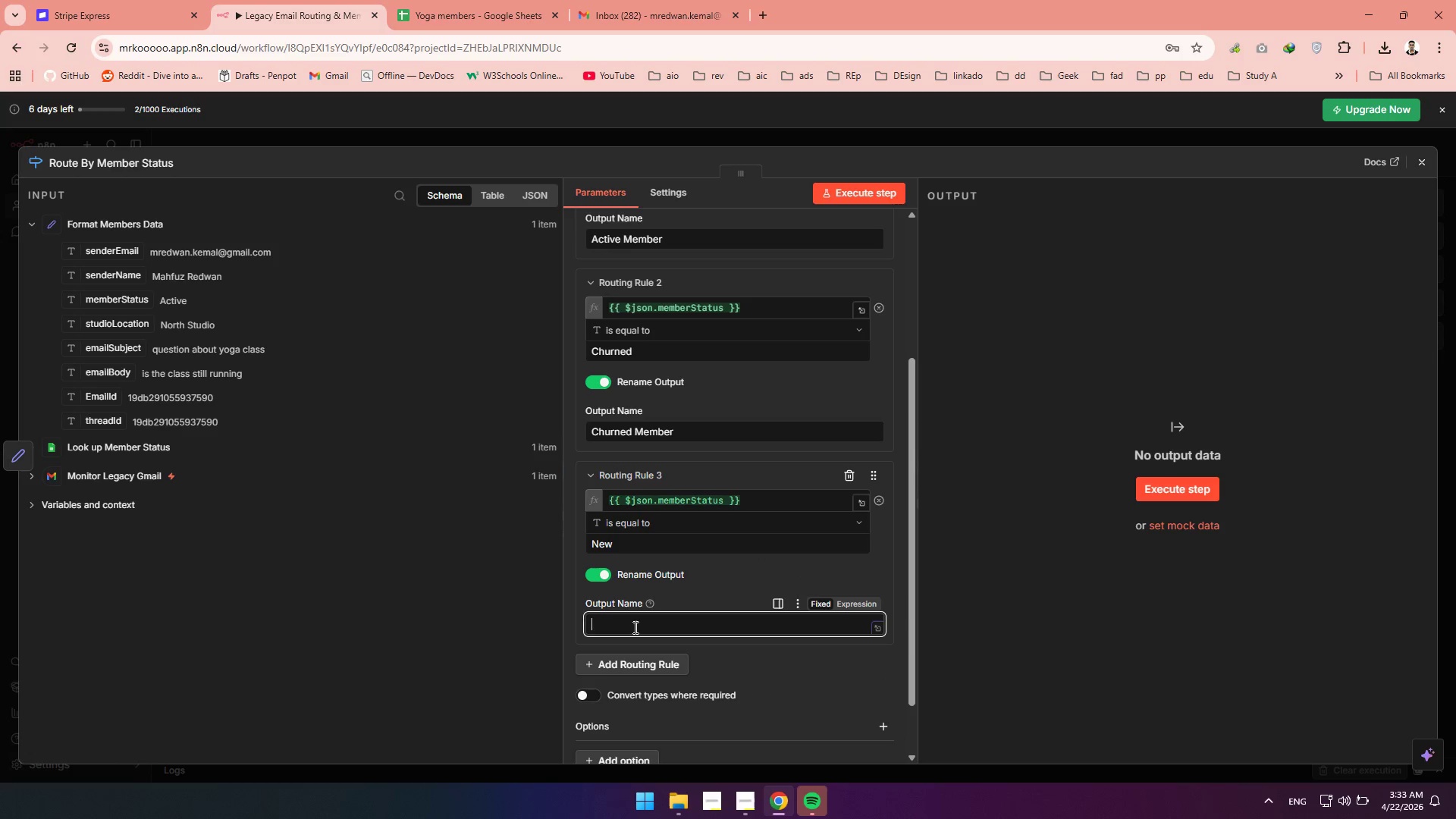 
type(New Leads)
 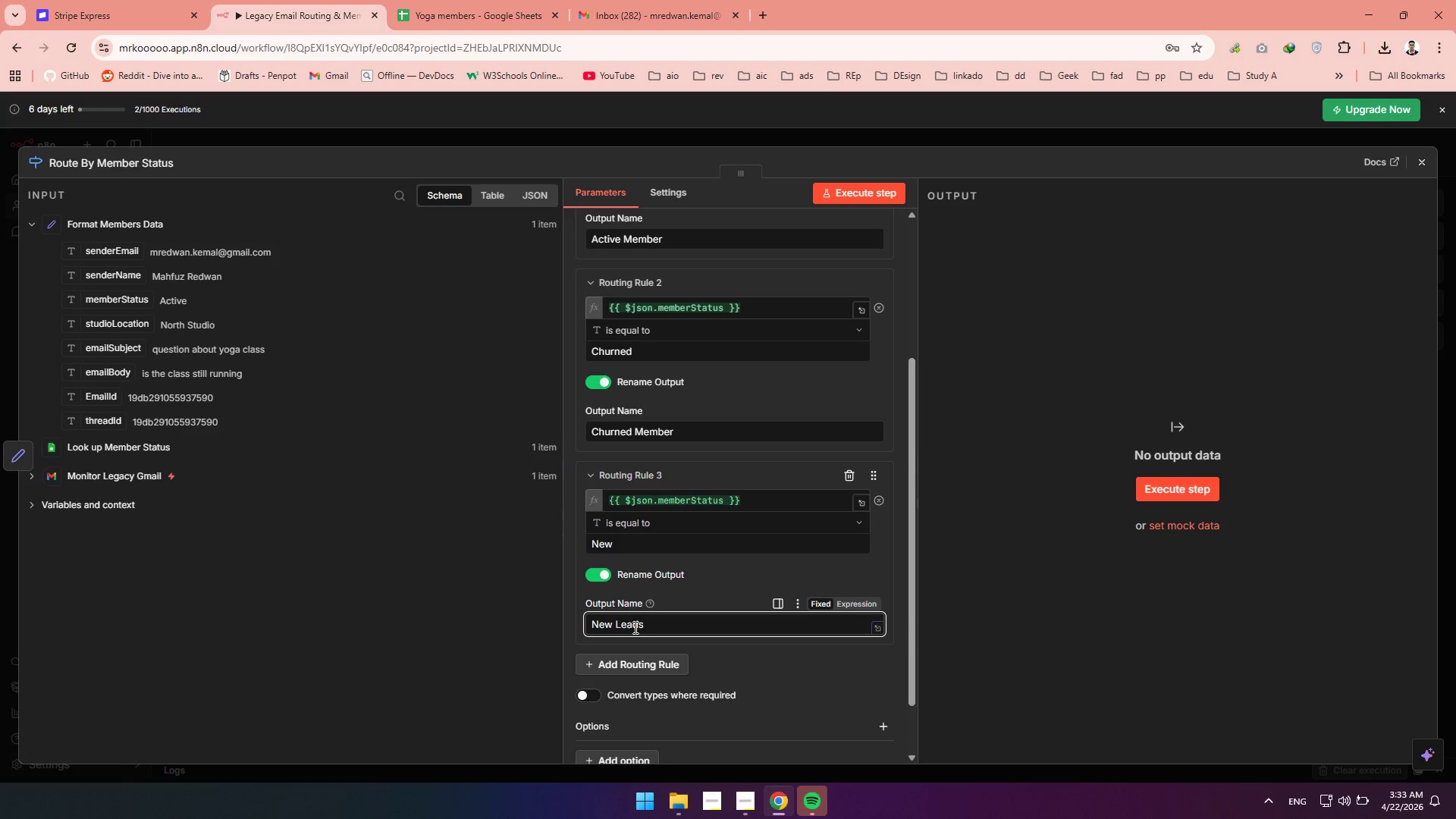 
left_click([753, 803])